 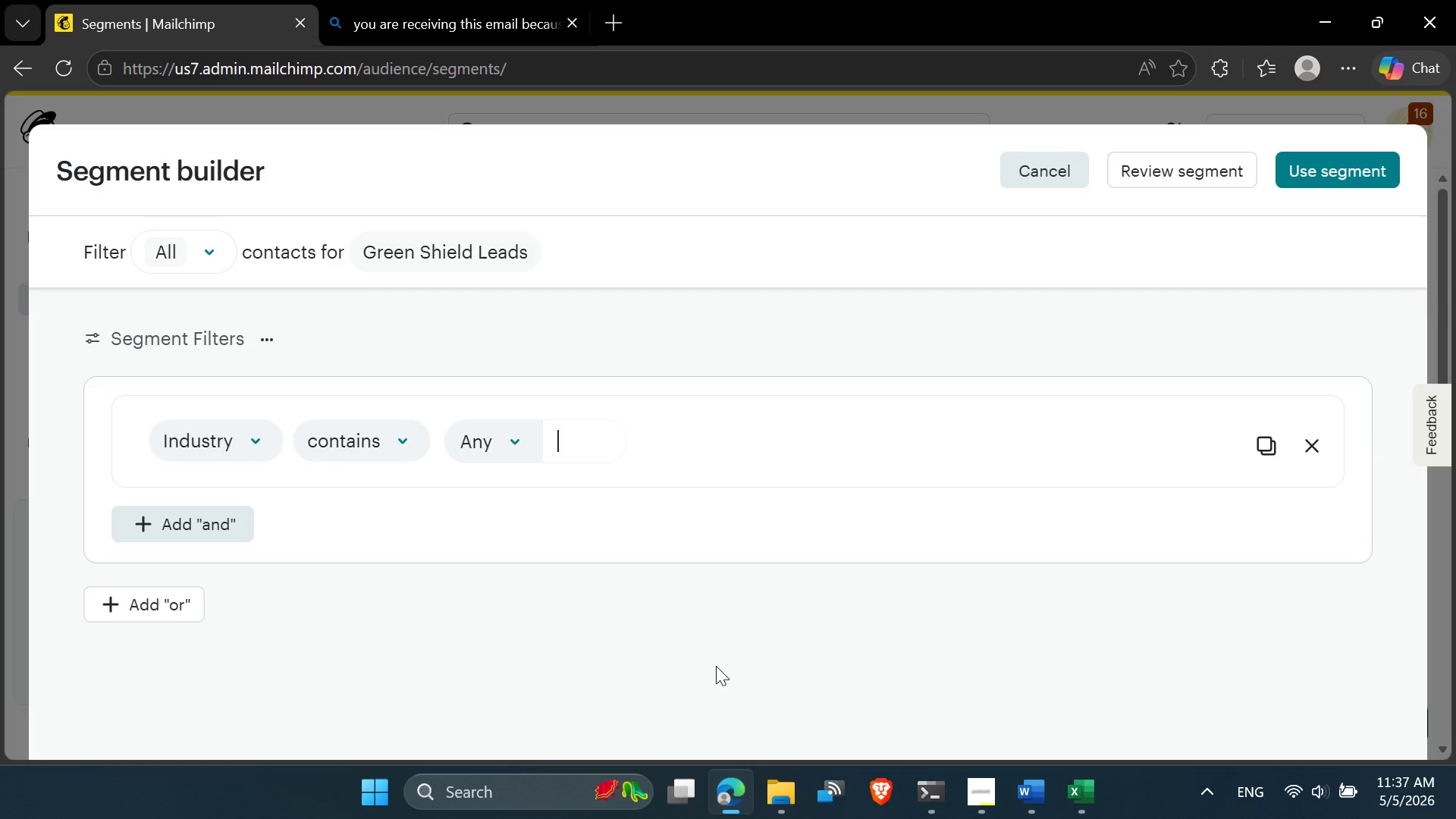 
key(Control+V)
 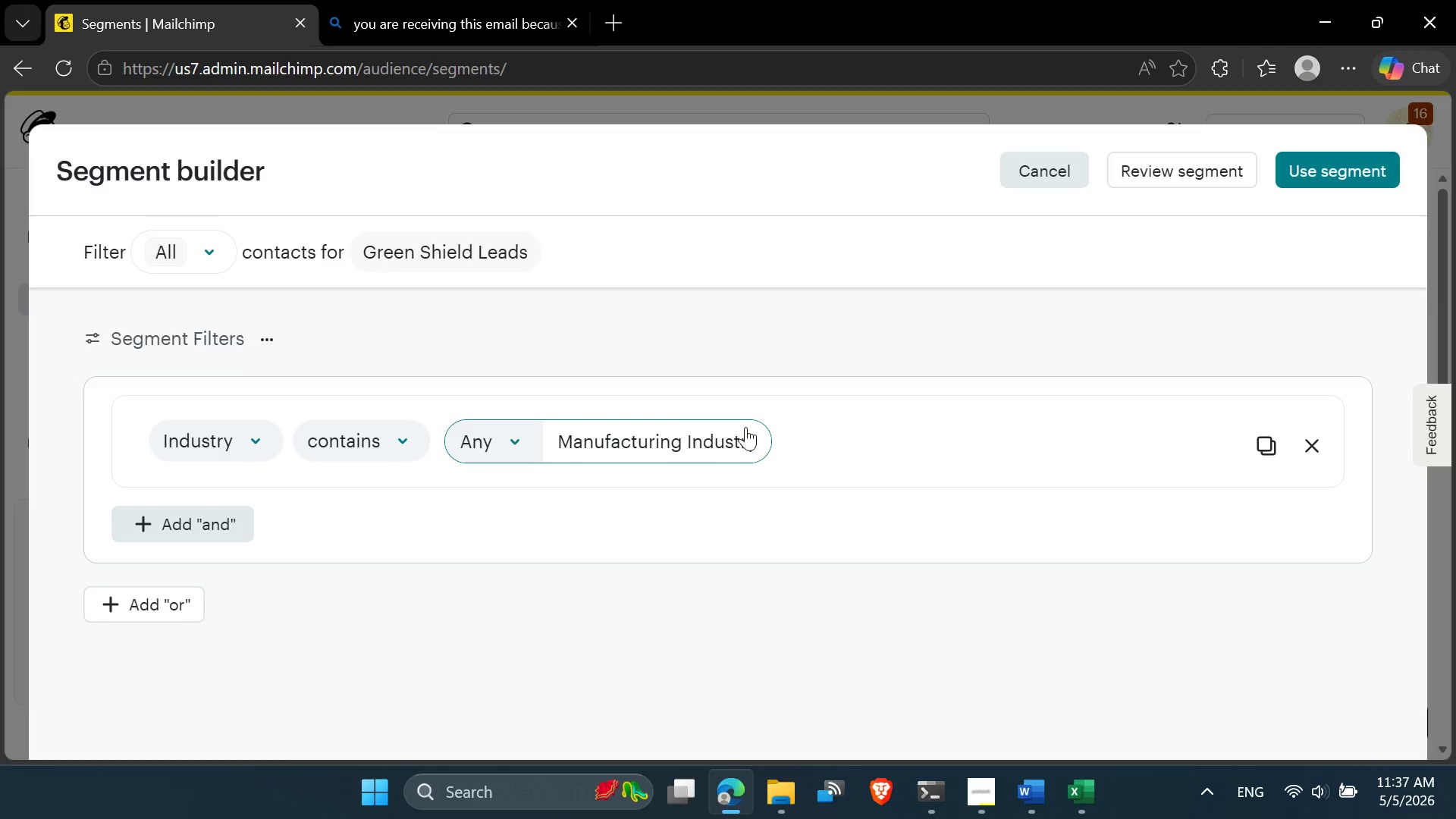 
left_click([814, 413])
 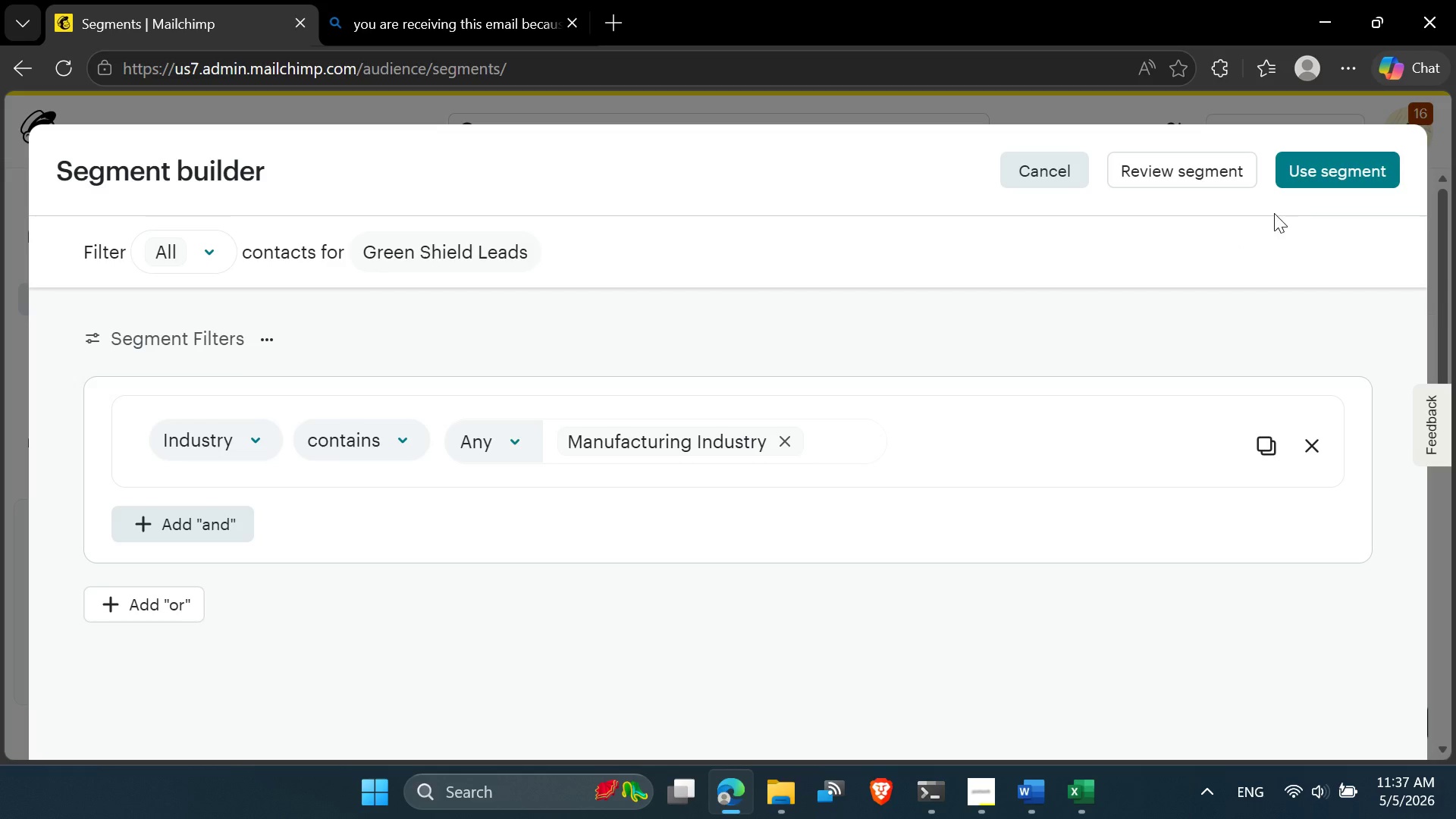 
left_click([1329, 174])
 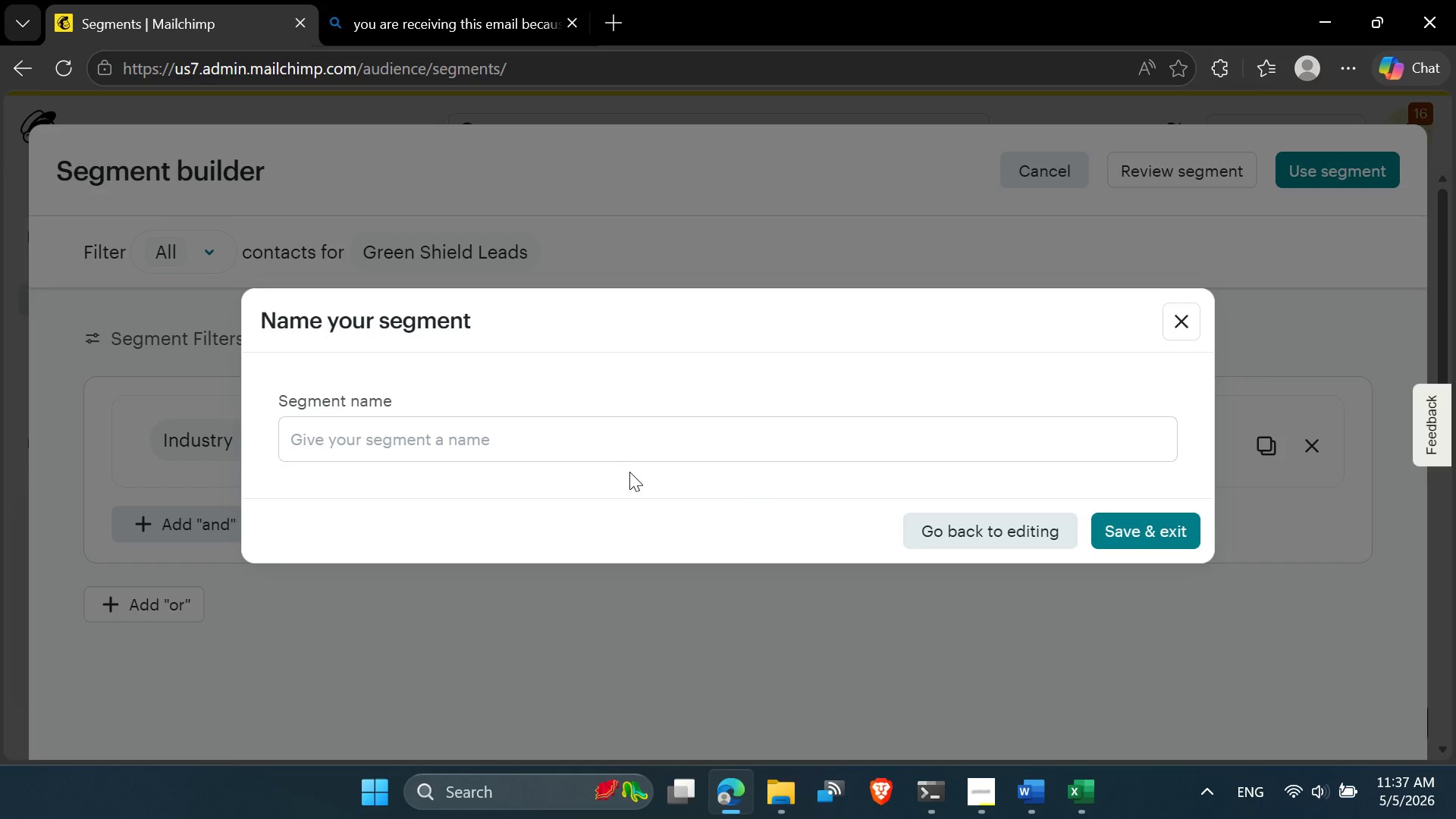 
left_click([601, 431])
 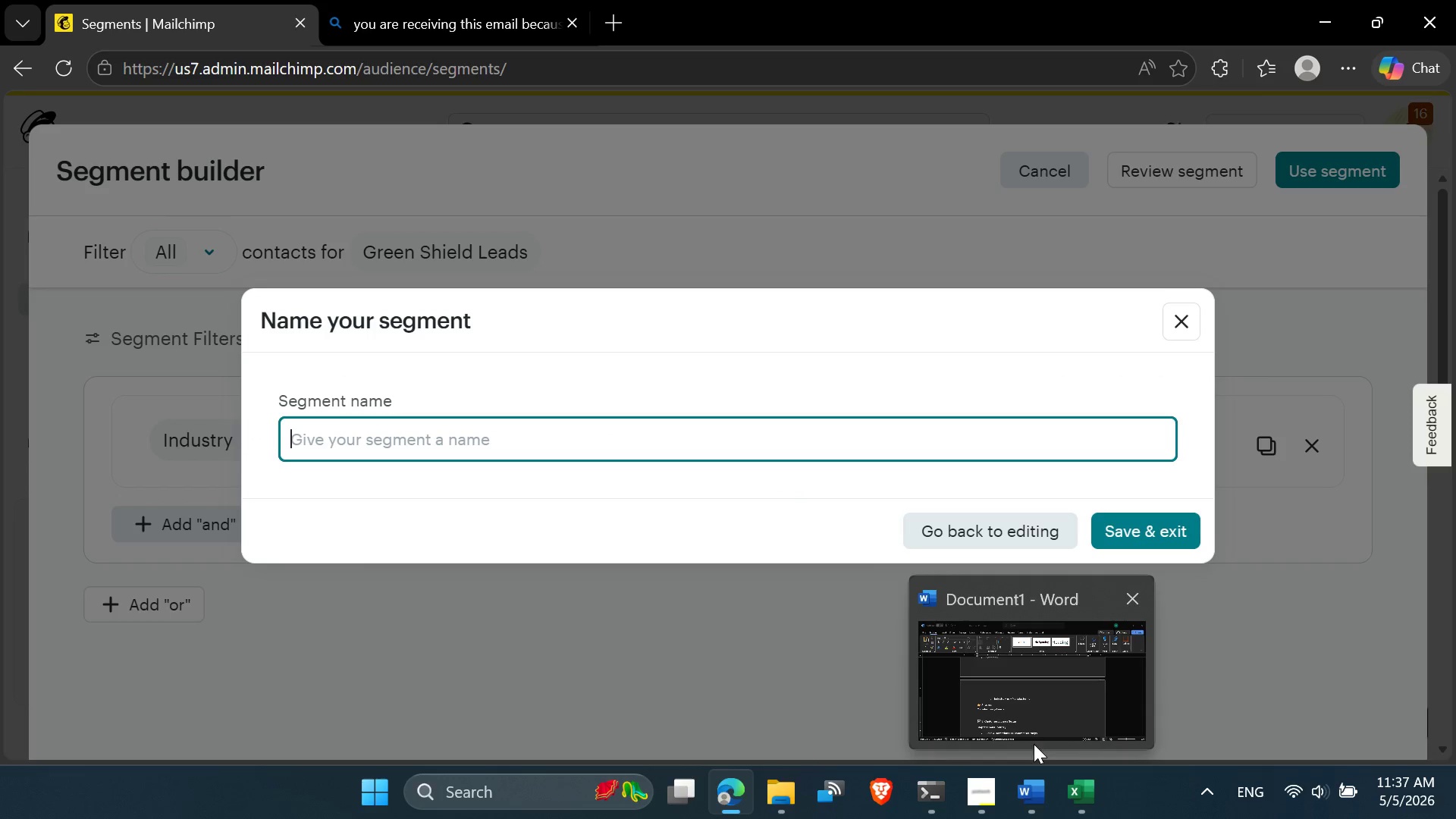 
left_click([392, 438])
 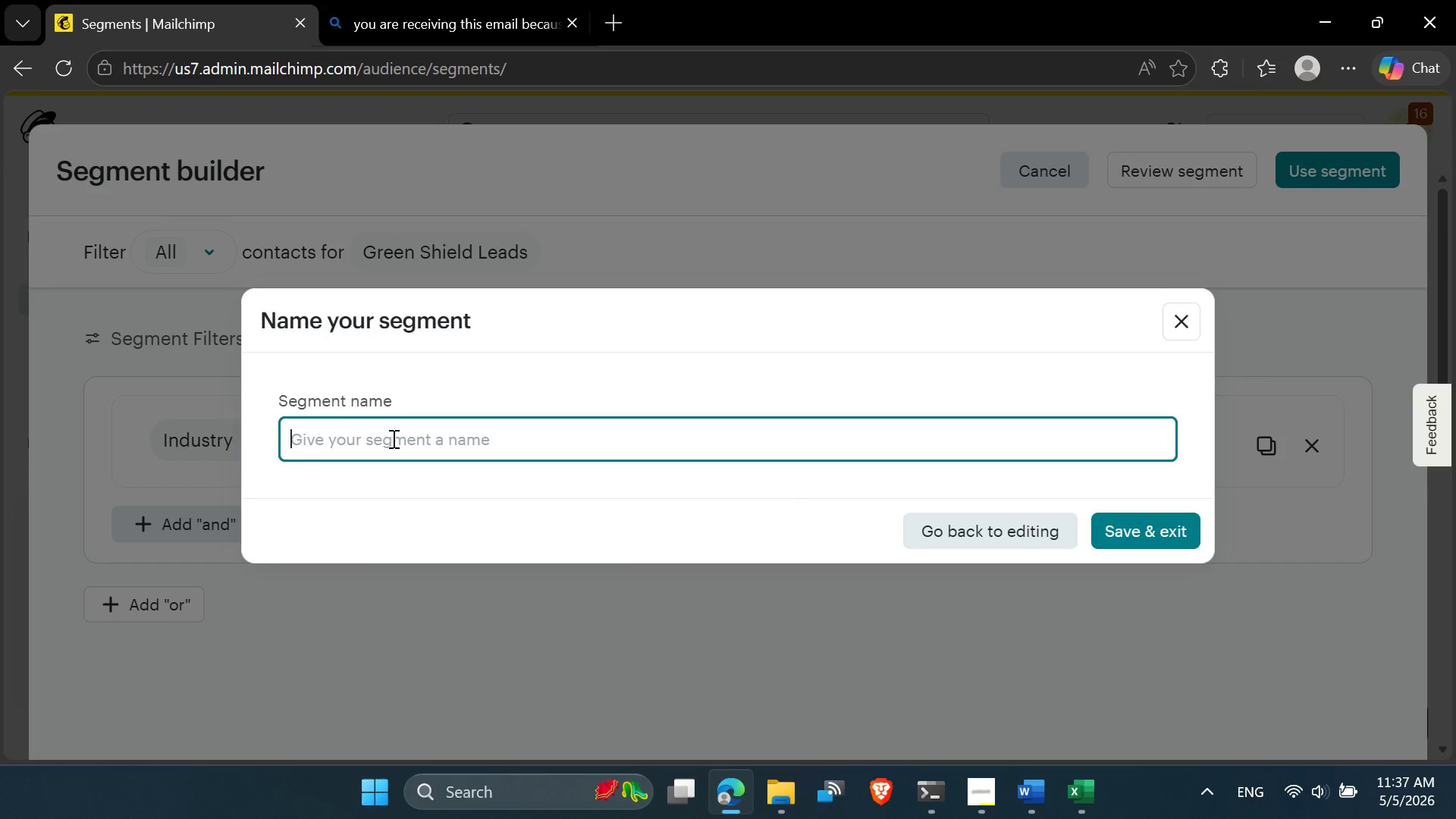 
key(Control+V)
 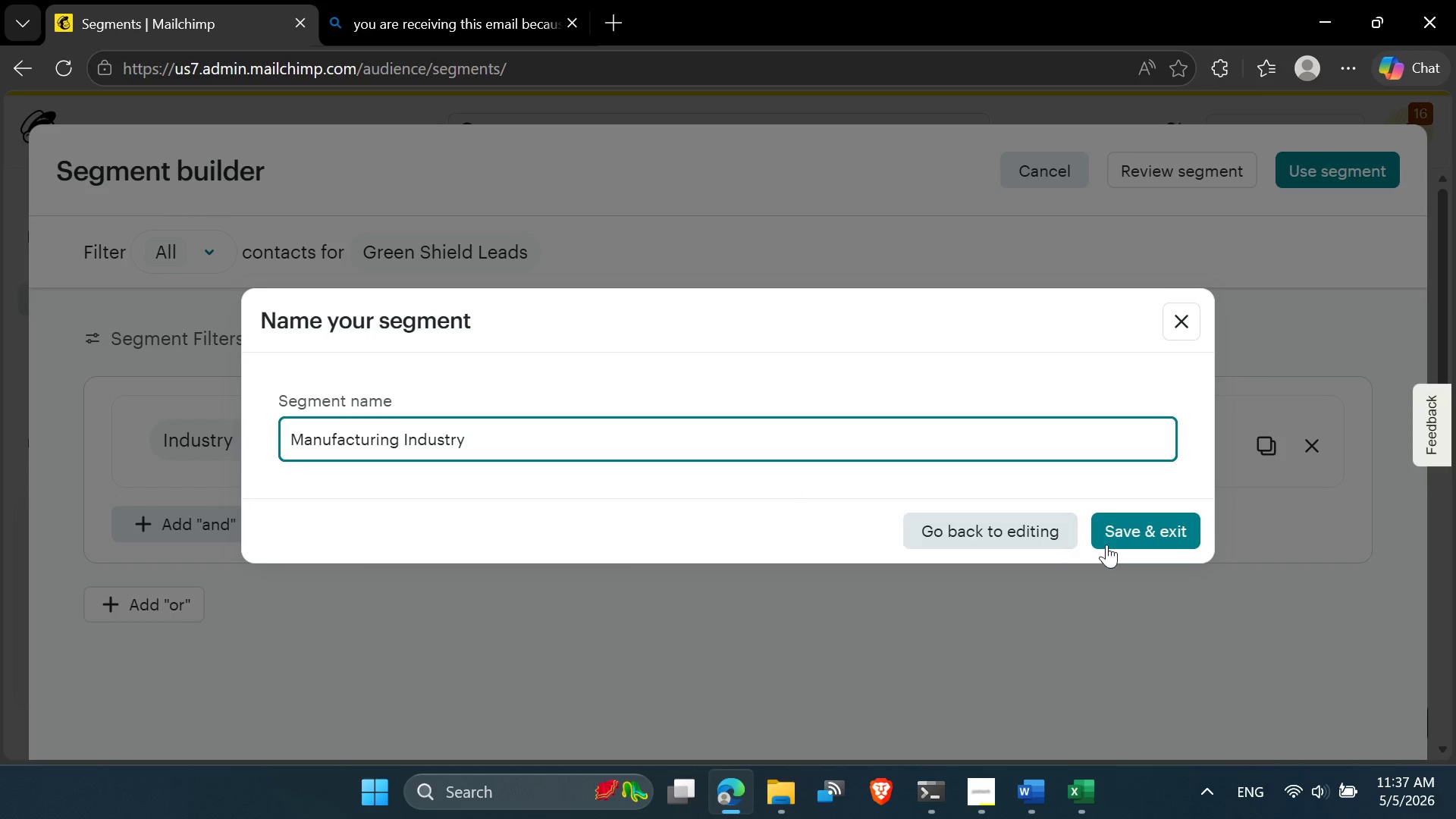 
left_click([1192, 513])
 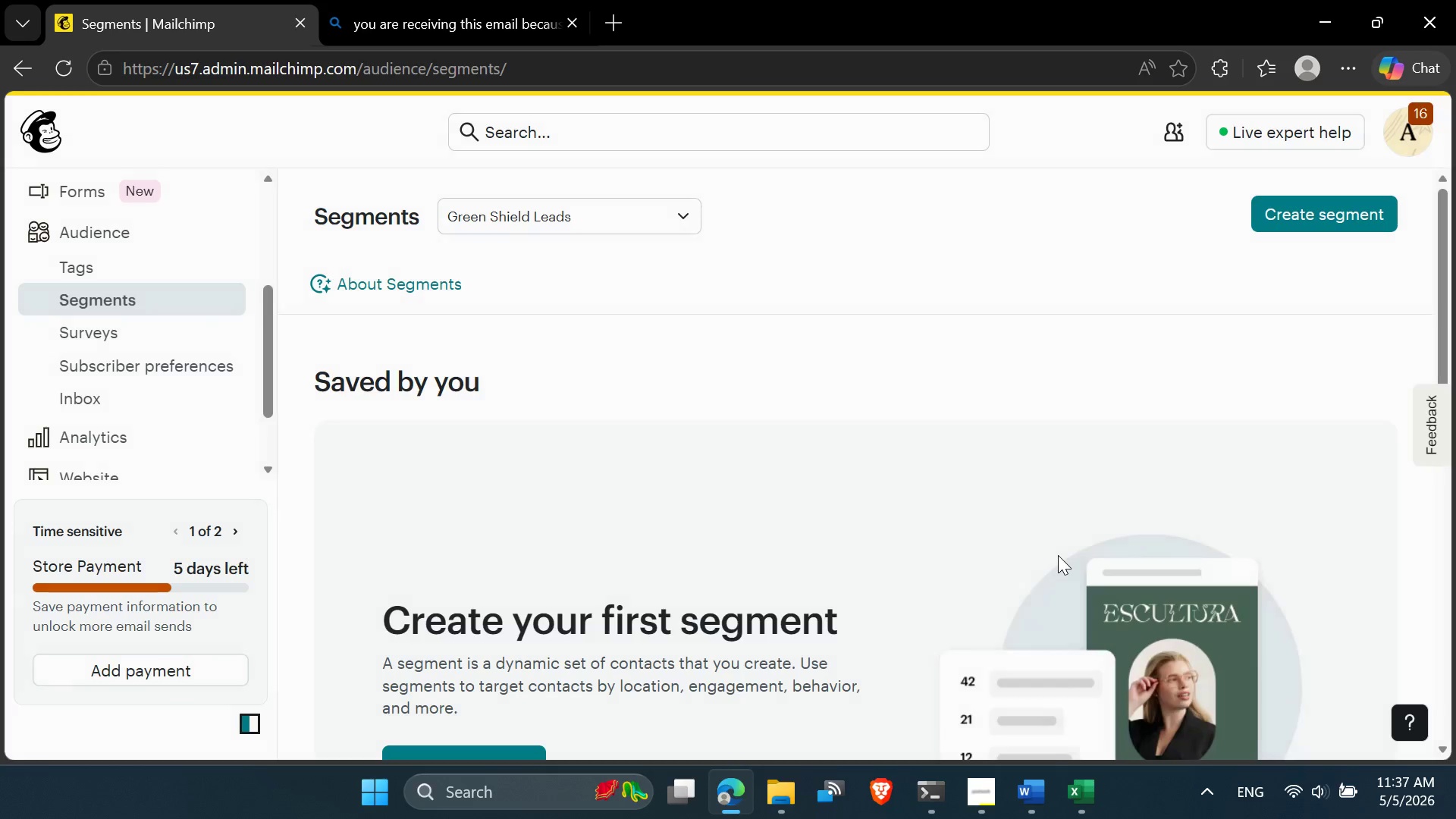 
scroll: coordinate [760, 553], scroll_direction: down, amount: 5.0
 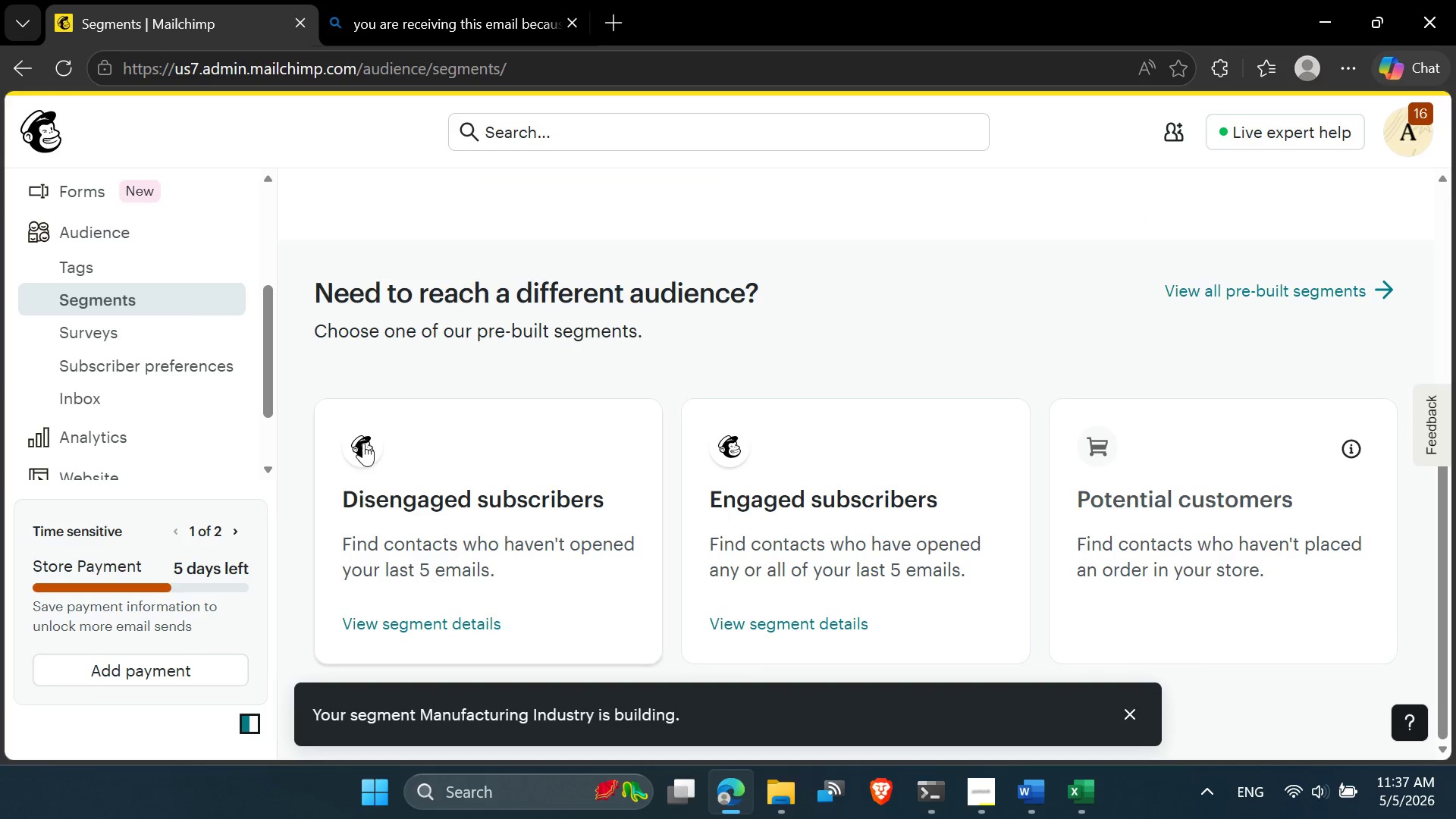 
scroll: coordinate [165, 287], scroll_direction: up, amount: 1.0
 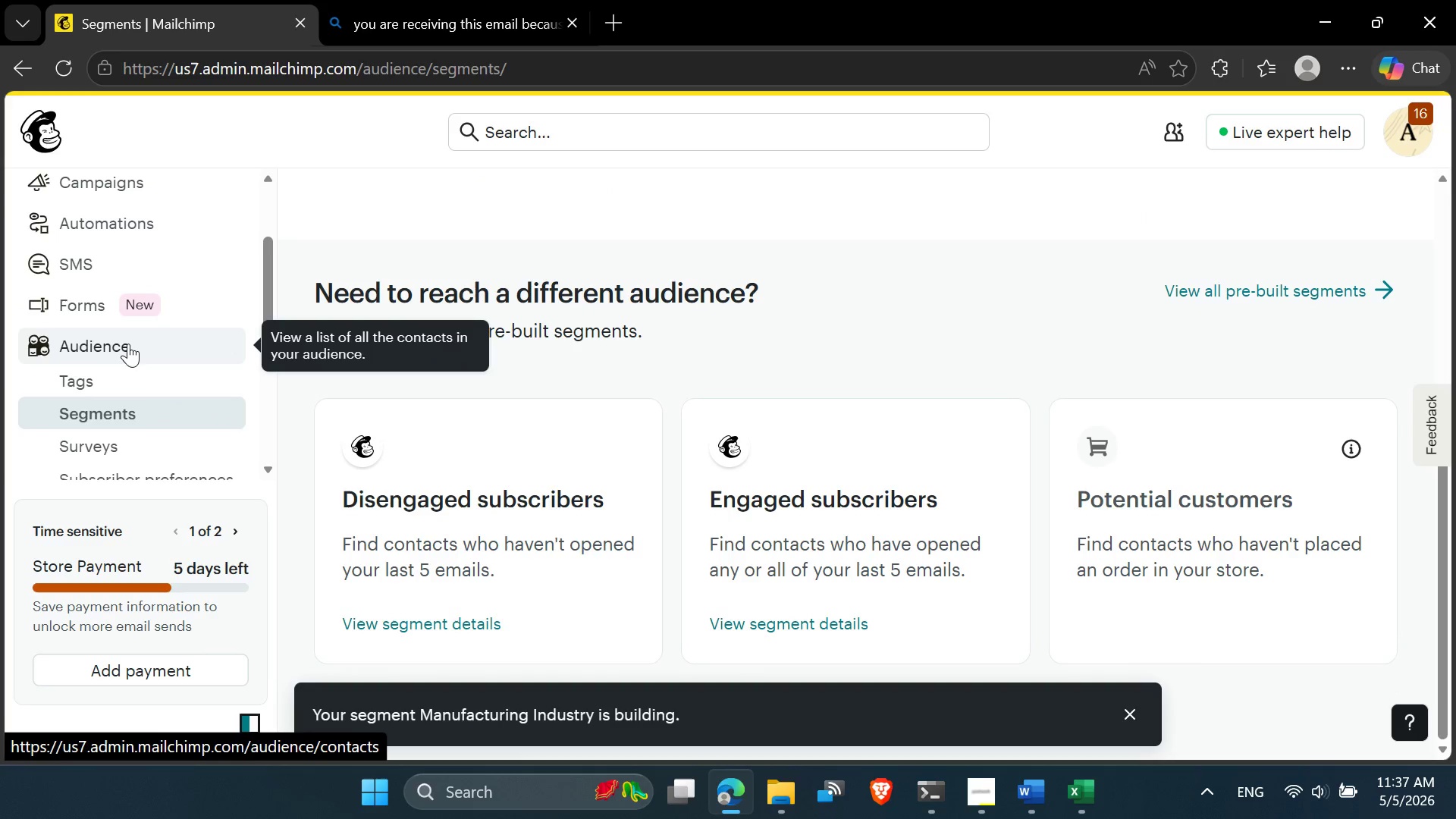 
left_click([133, 341])
 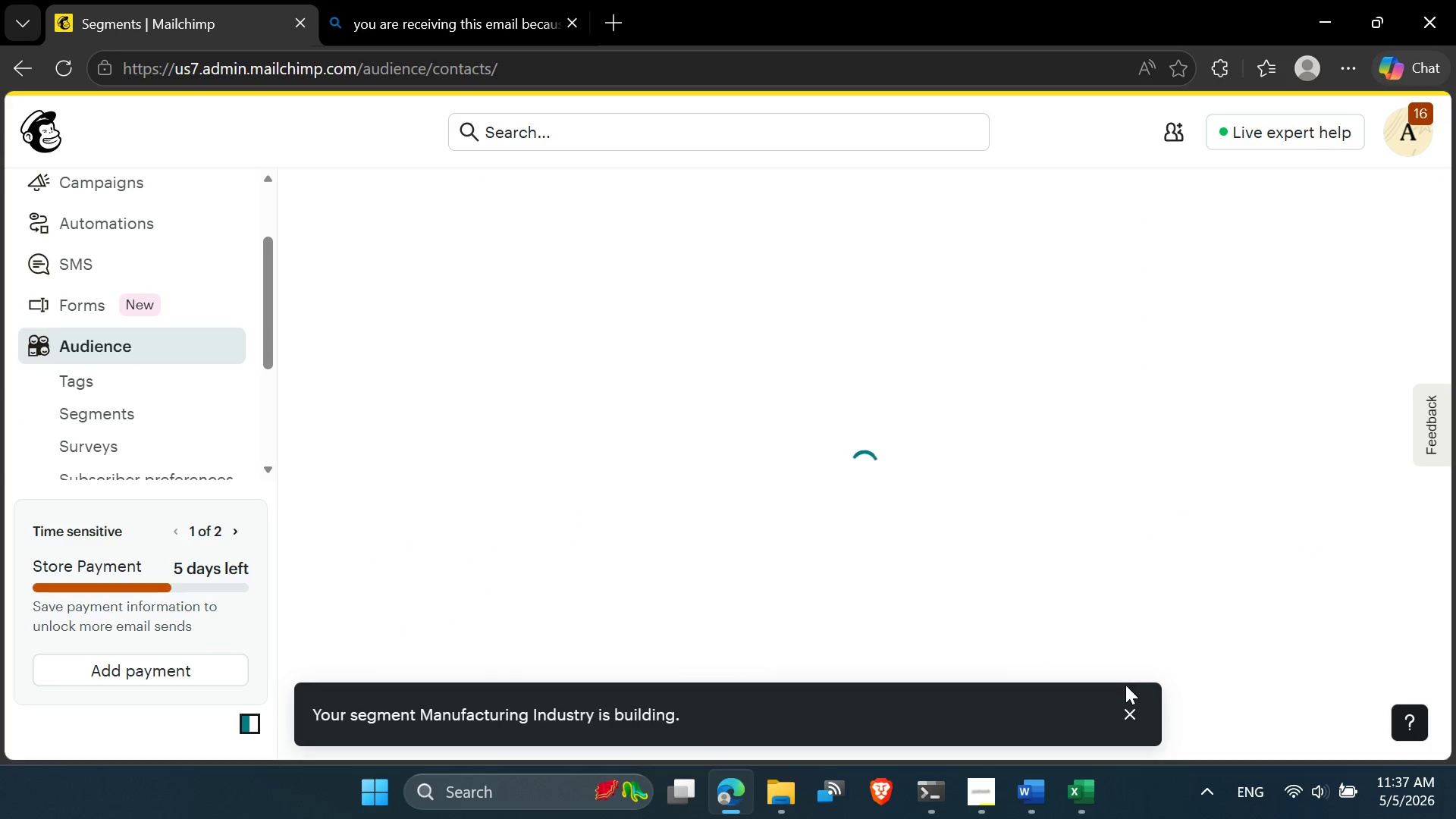 
left_click([1130, 707])
 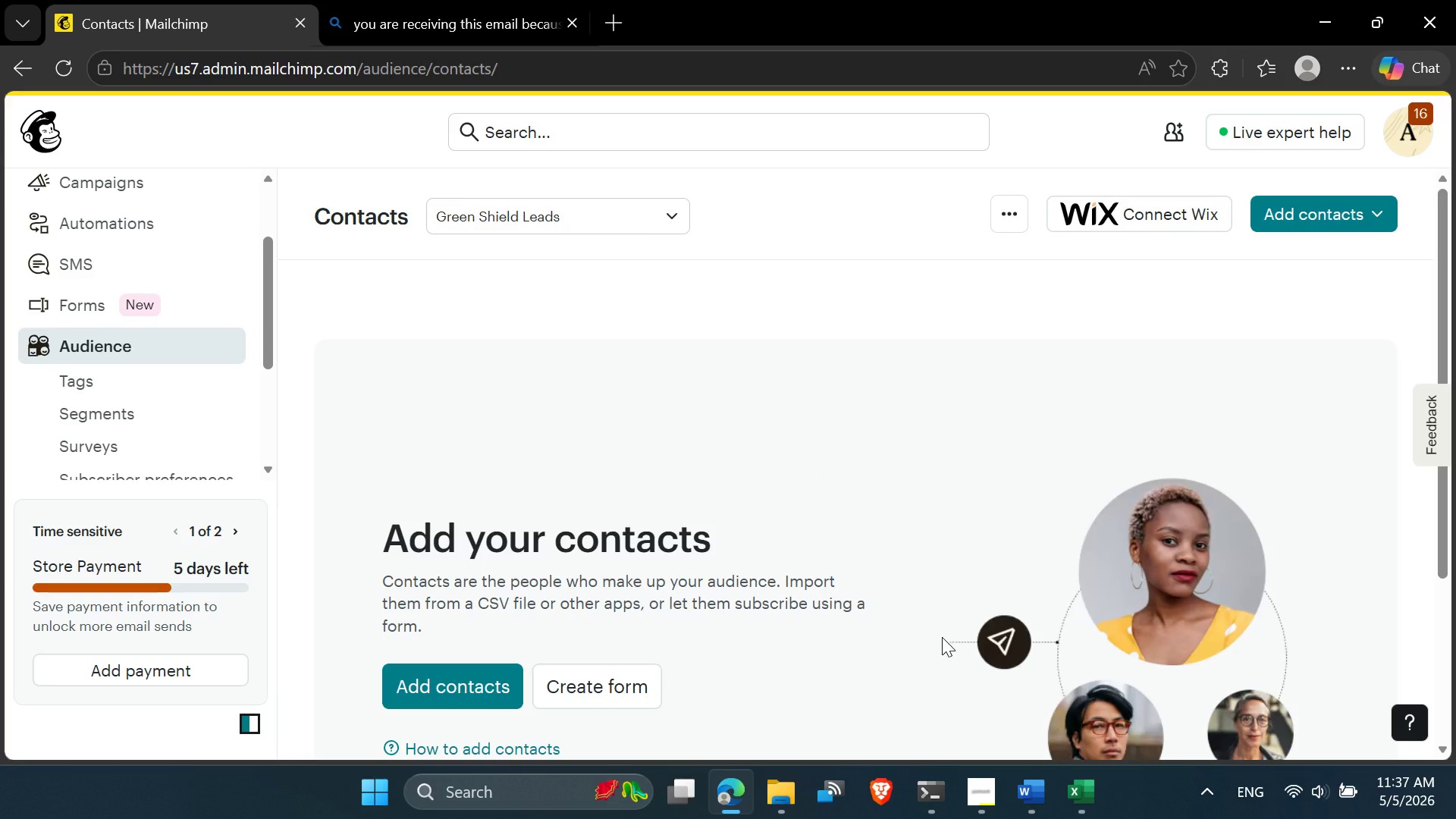 
wait(10.47)
 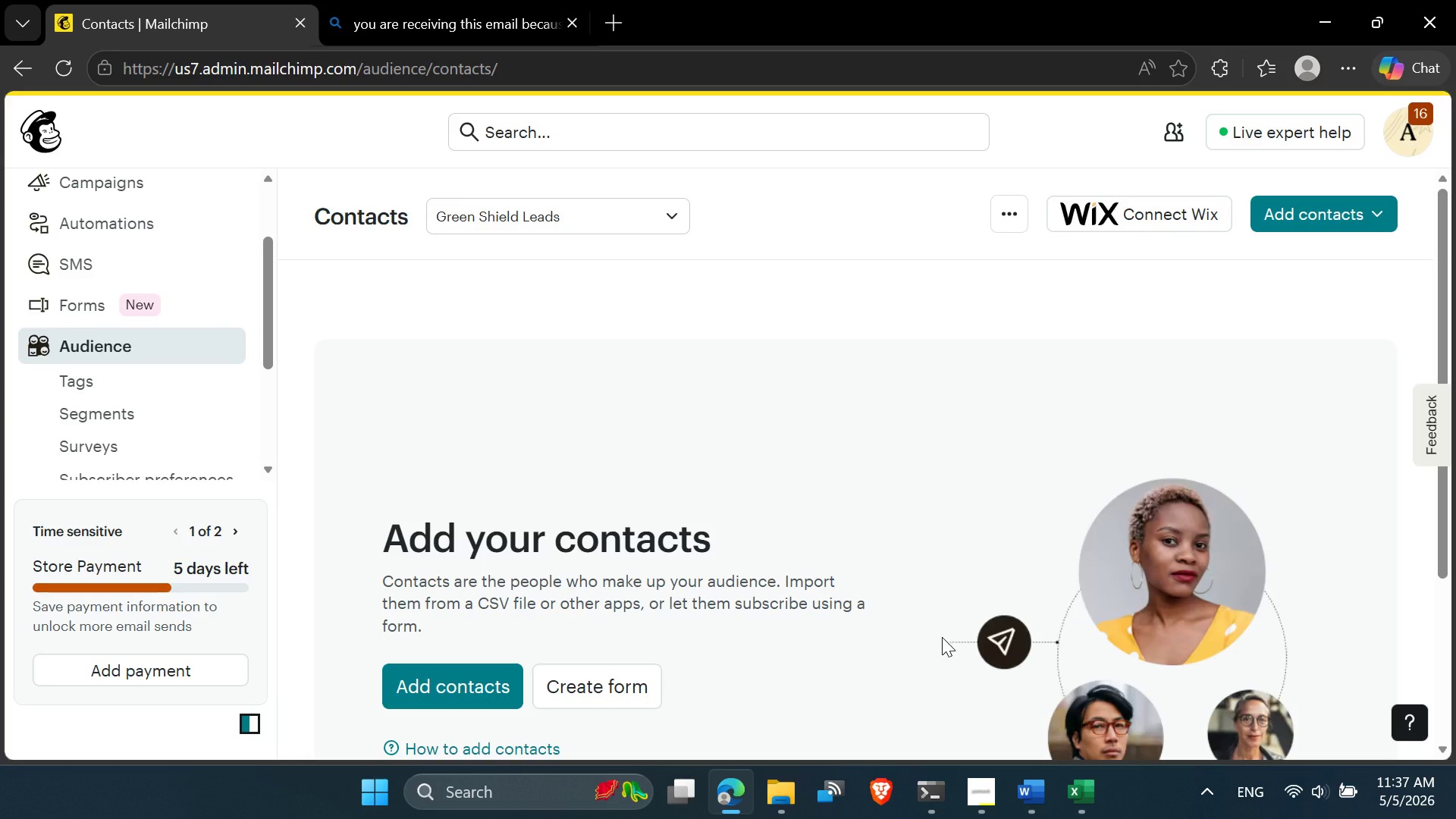 
scroll: coordinate [788, 592], scroll_direction: down, amount: 1.0
 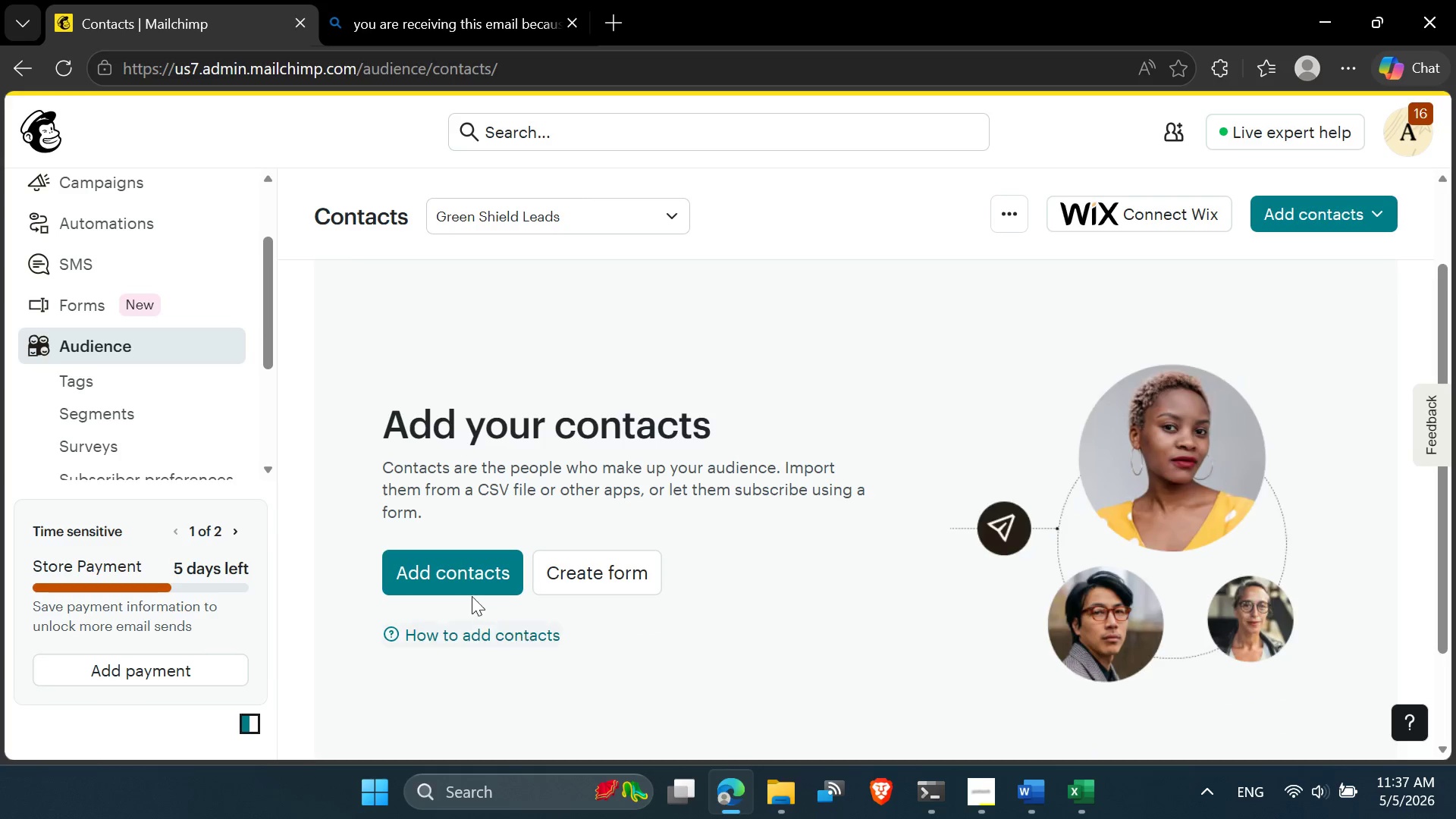 
left_click([458, 577])
 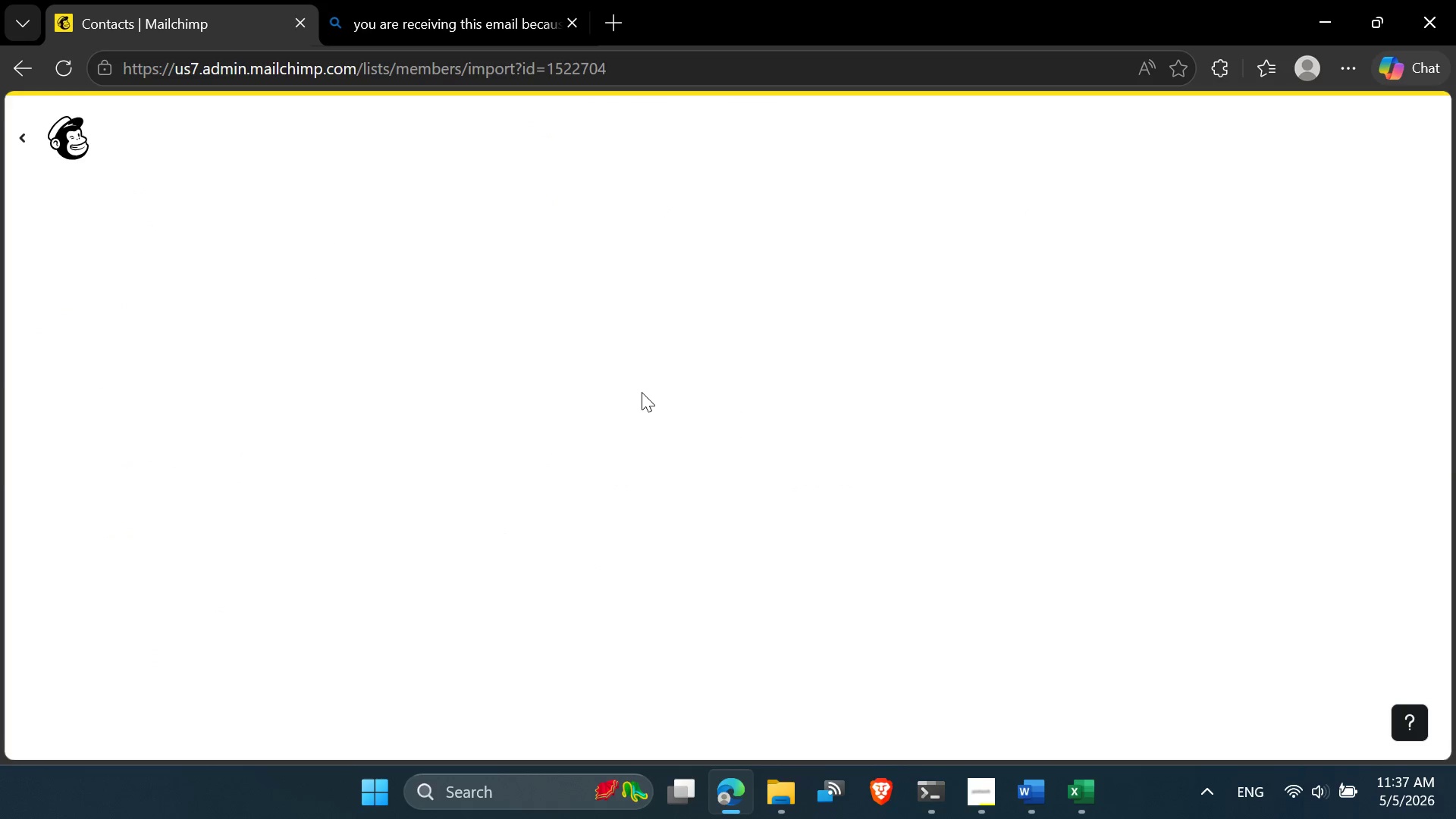 
scroll: coordinate [643, 392], scroll_direction: down, amount: 1.0
 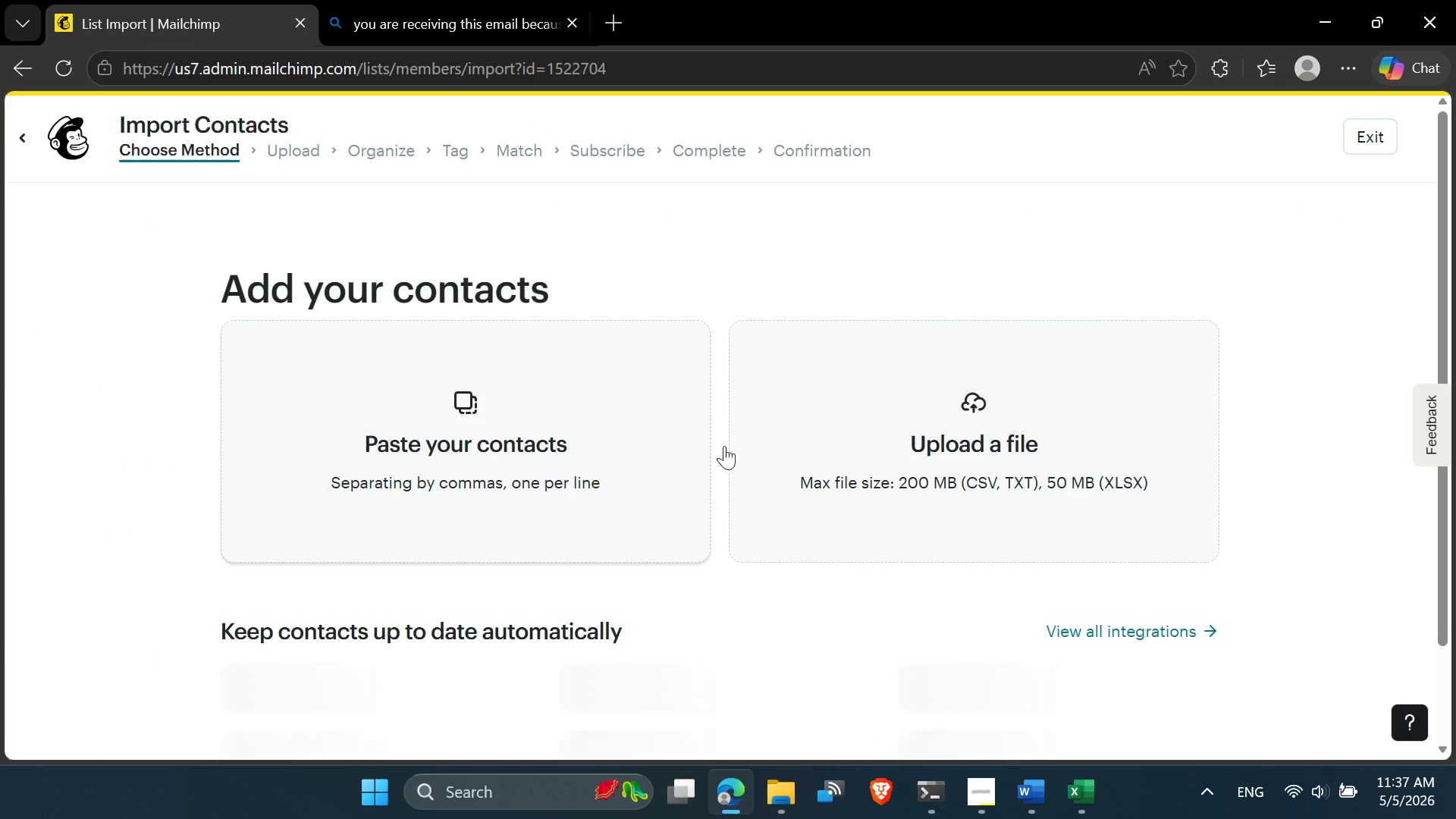 
left_click([869, 438])
 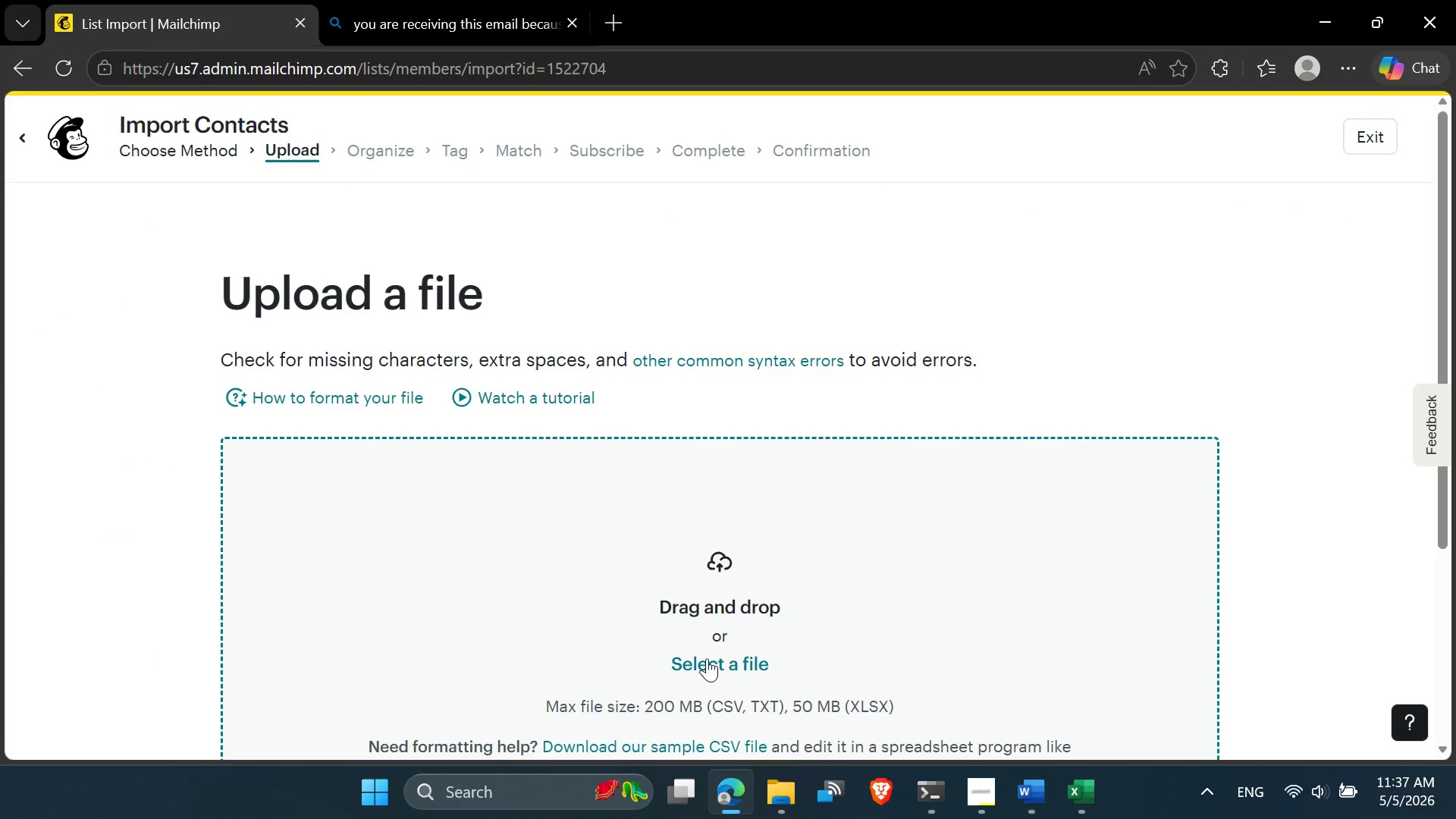 
left_click([707, 667])
 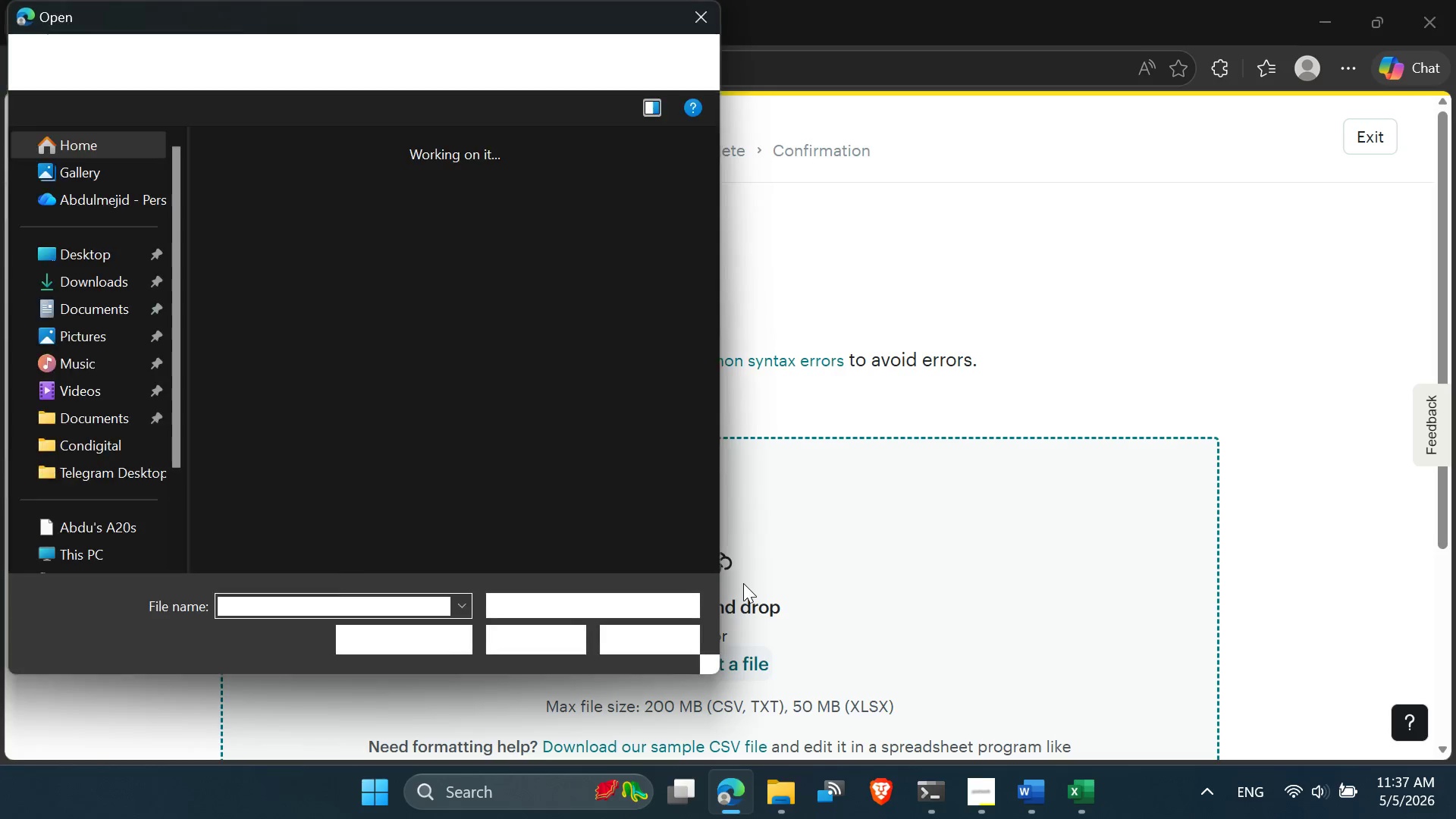 
scroll: coordinate [743, 584], scroll_direction: down, amount: 1.0
 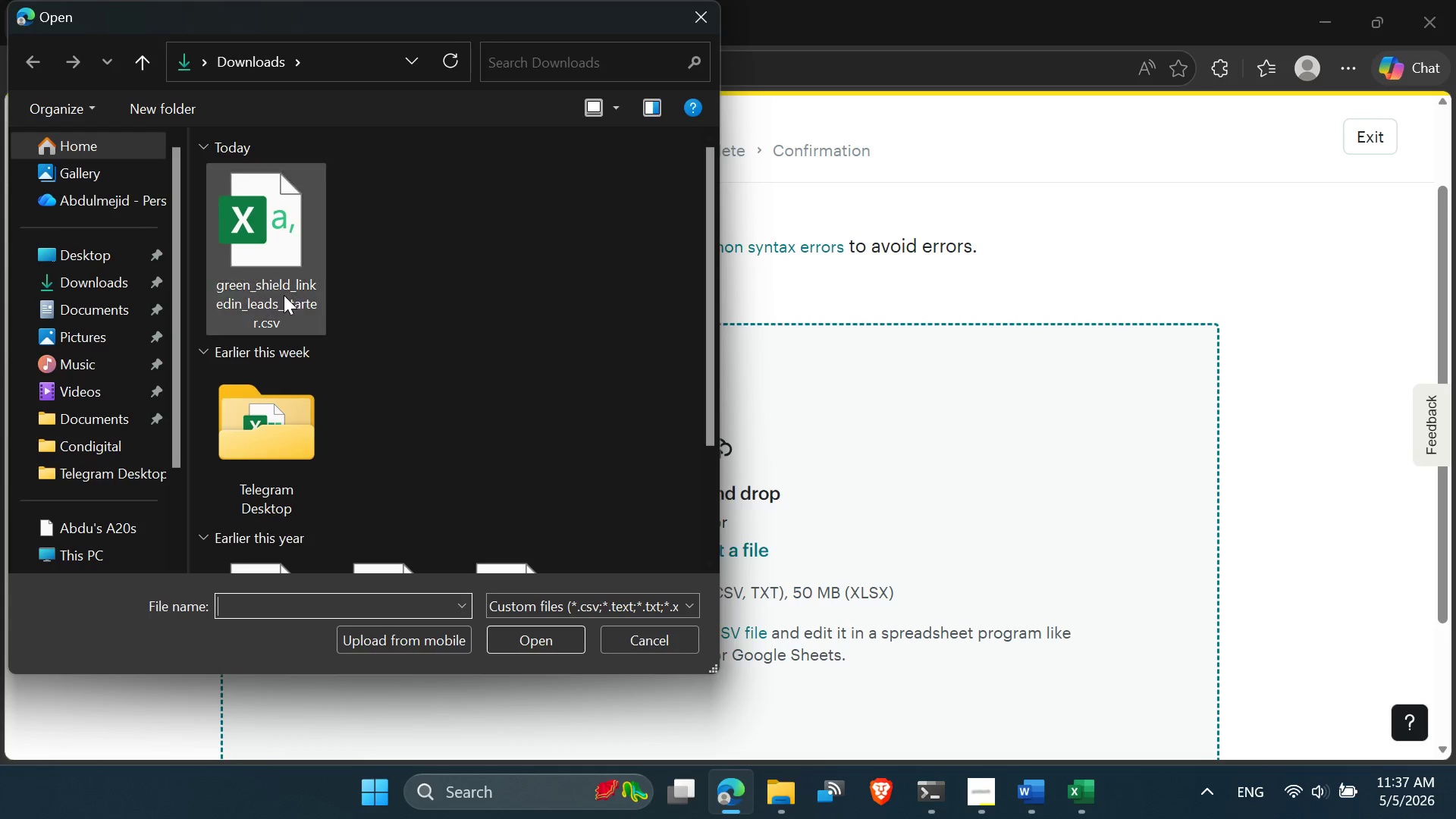 
double_click([284, 295])
 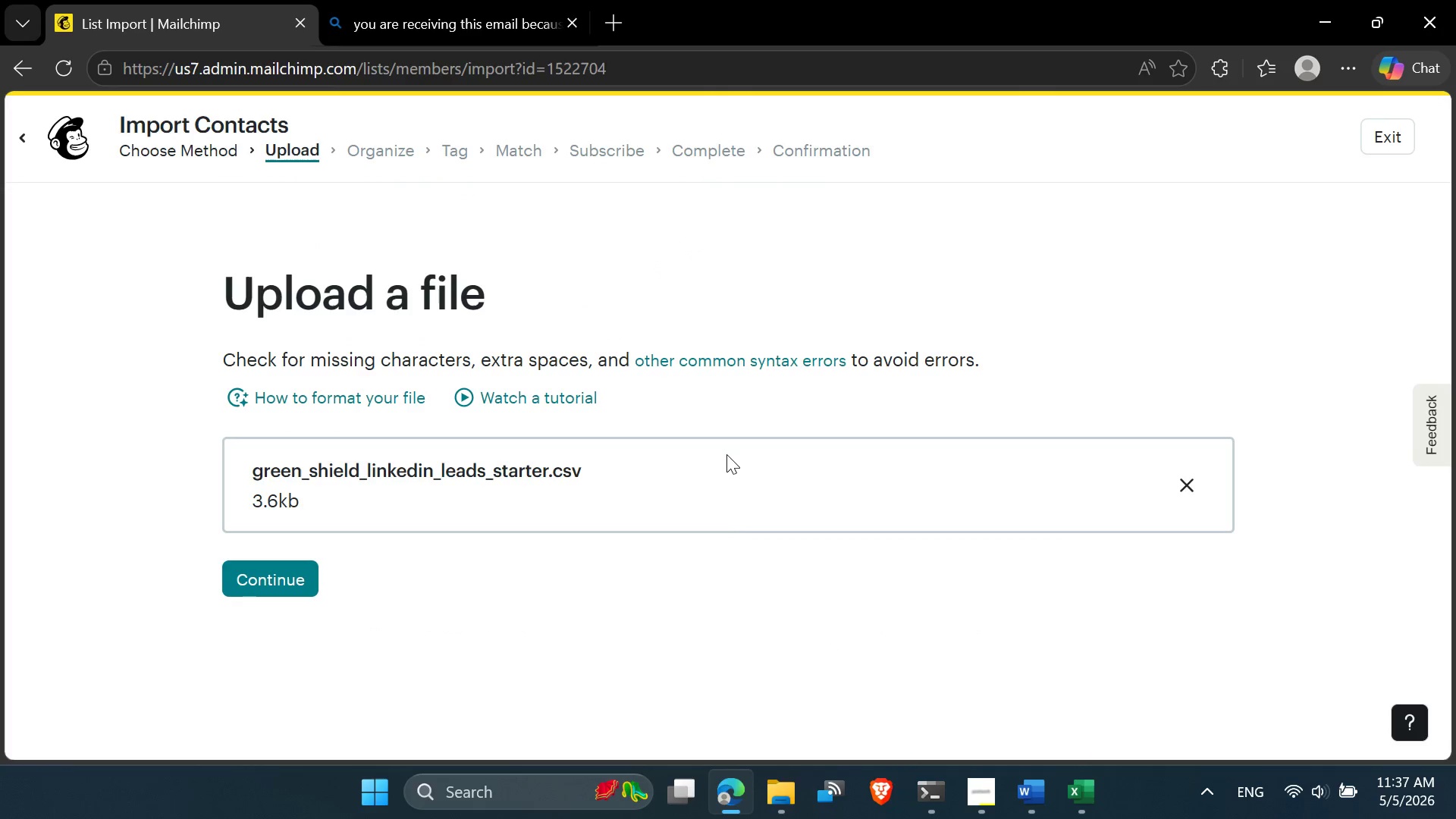 
scroll: coordinate [726, 454], scroll_direction: down, amount: 1.0
 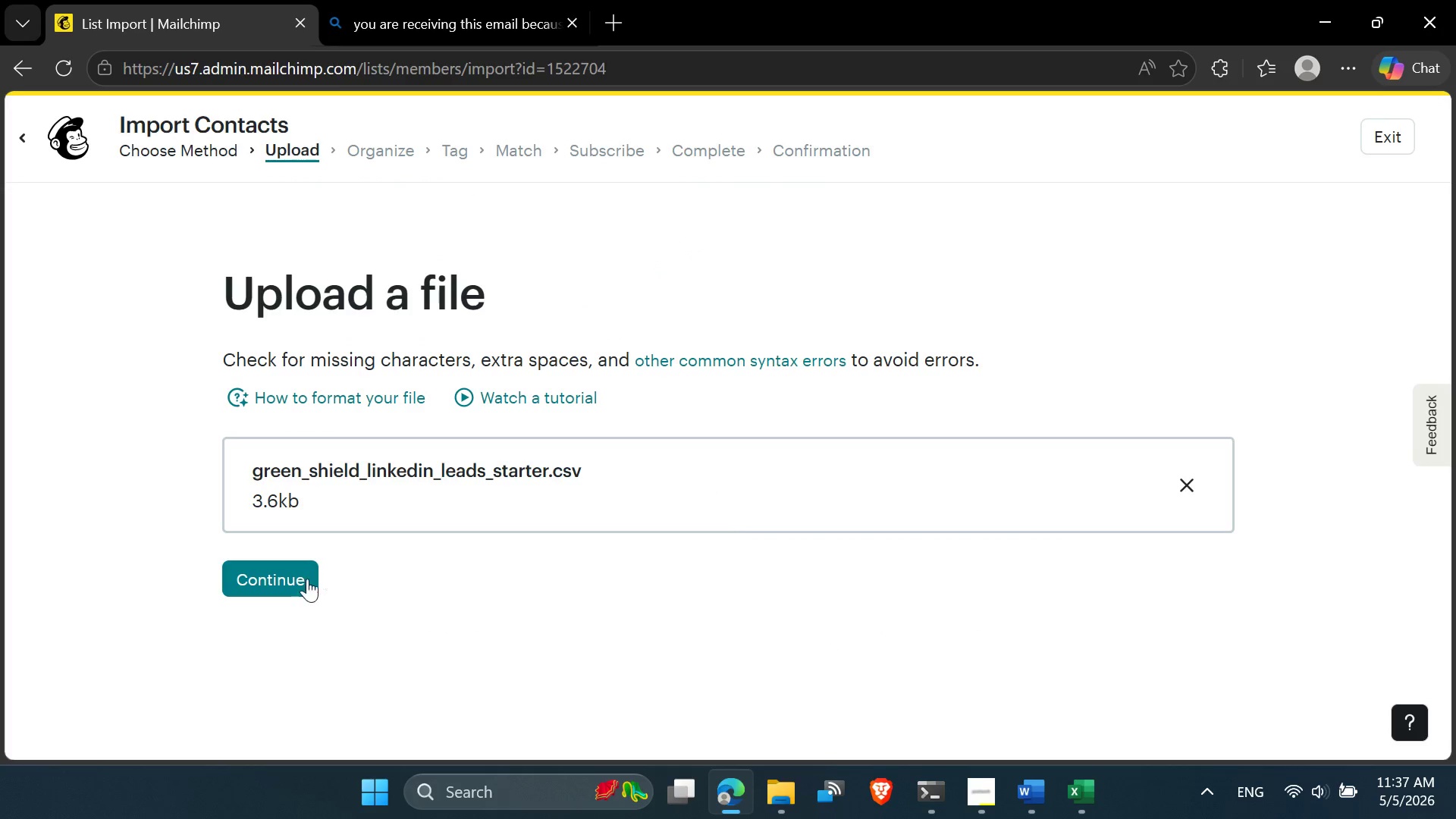 
left_click([300, 575])
 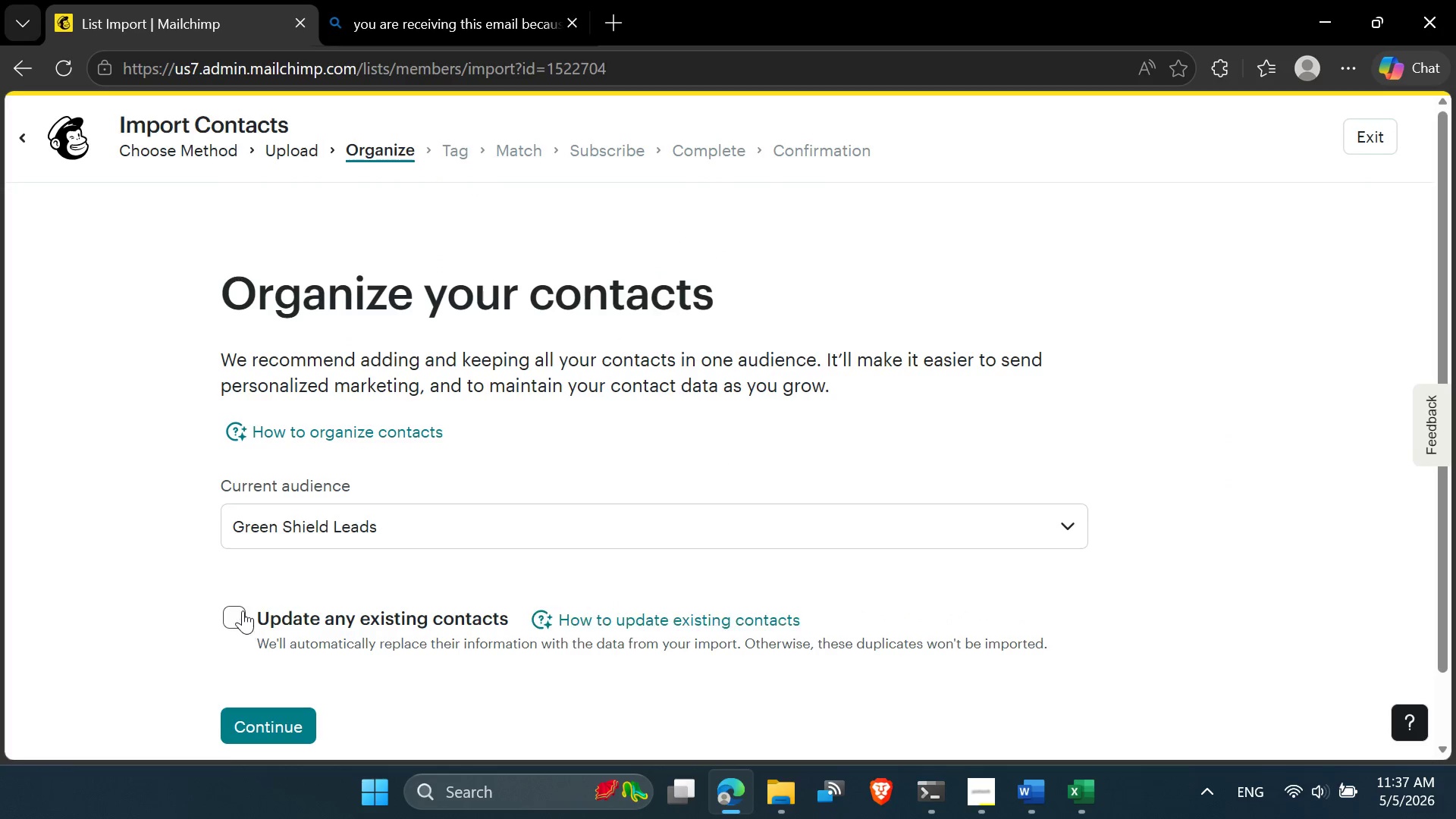 
wait(6.06)
 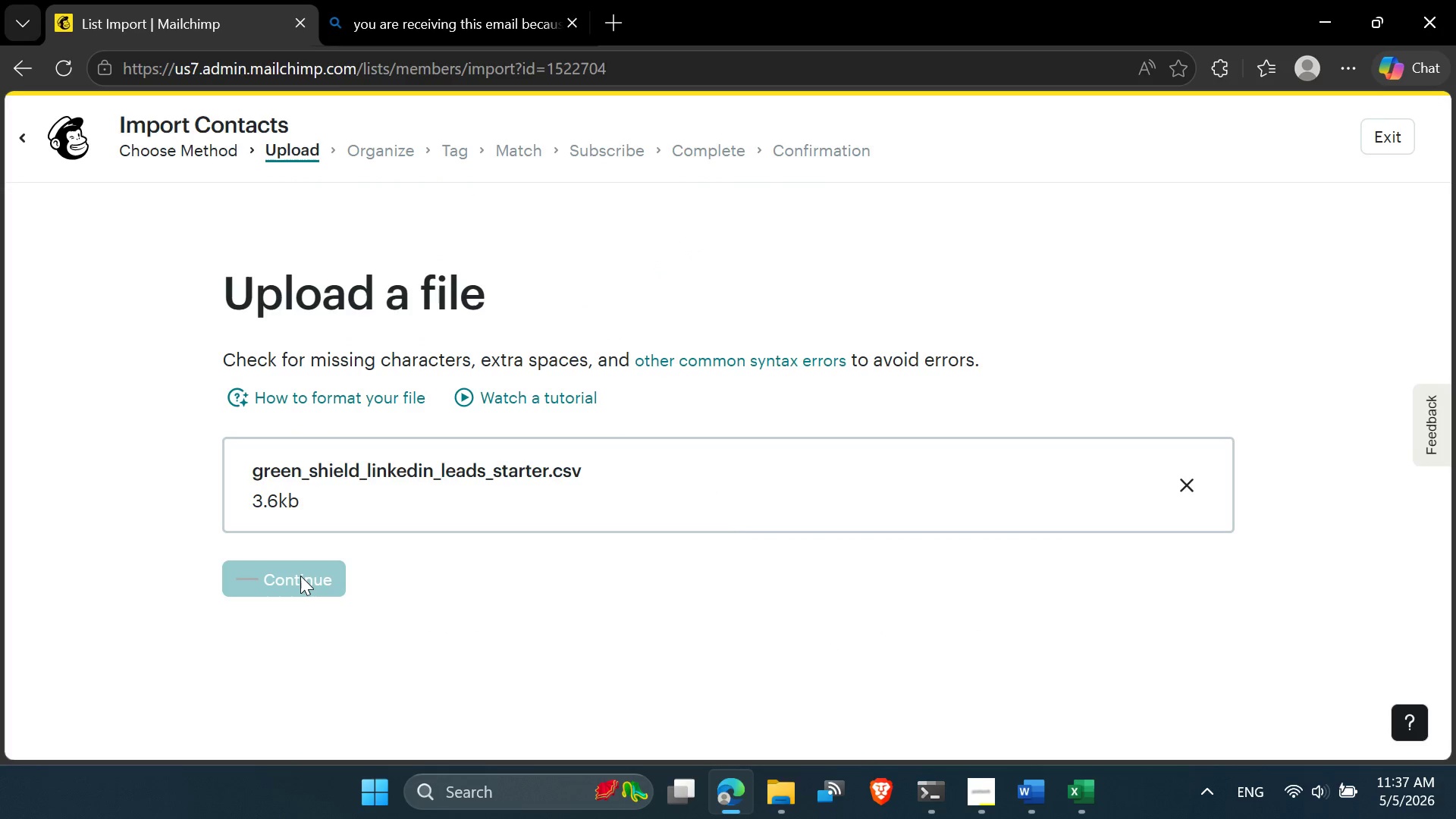 
scroll: coordinate [295, 565], scroll_direction: down, amount: 1.0
 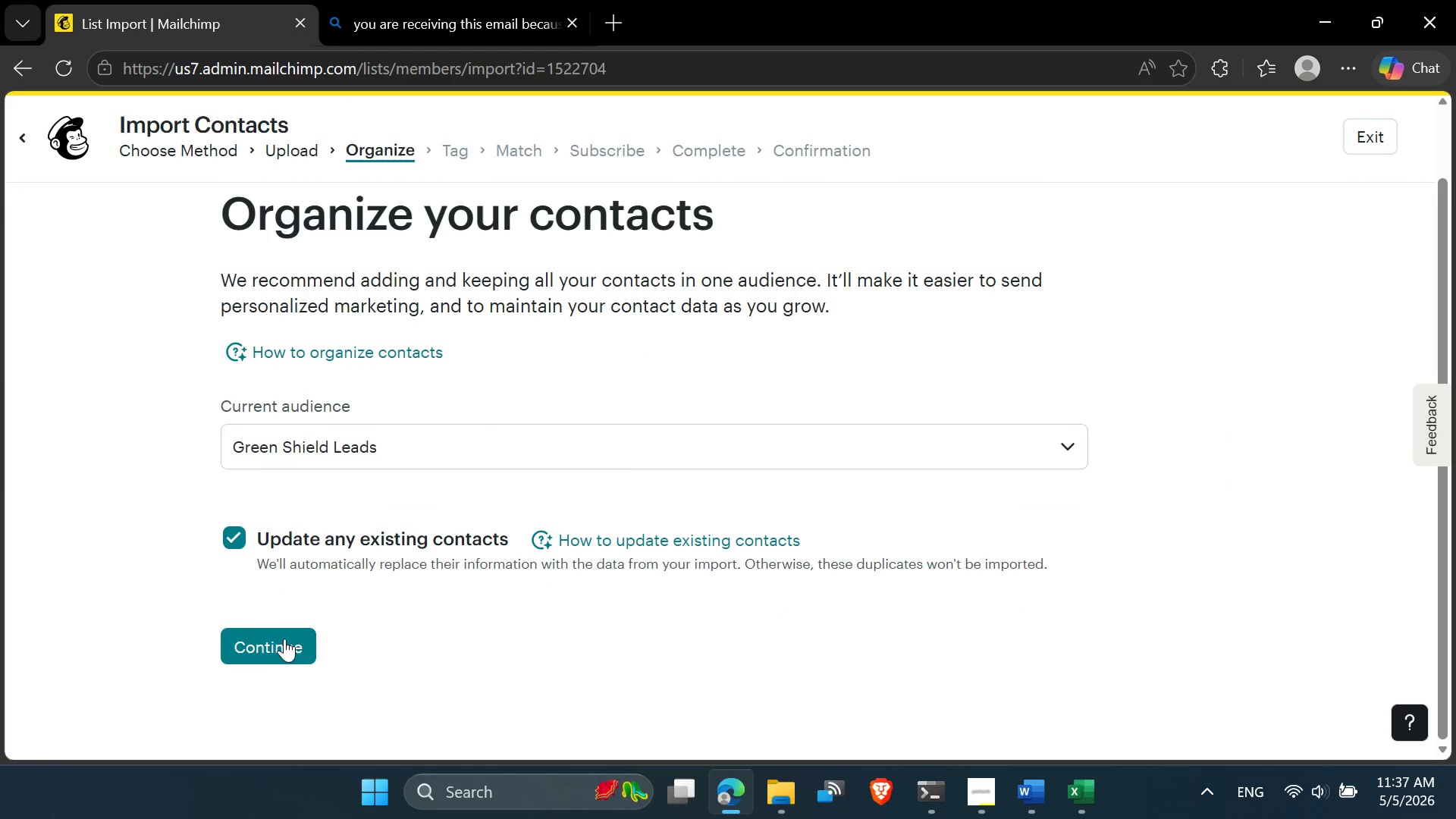 
left_click([284, 641])
 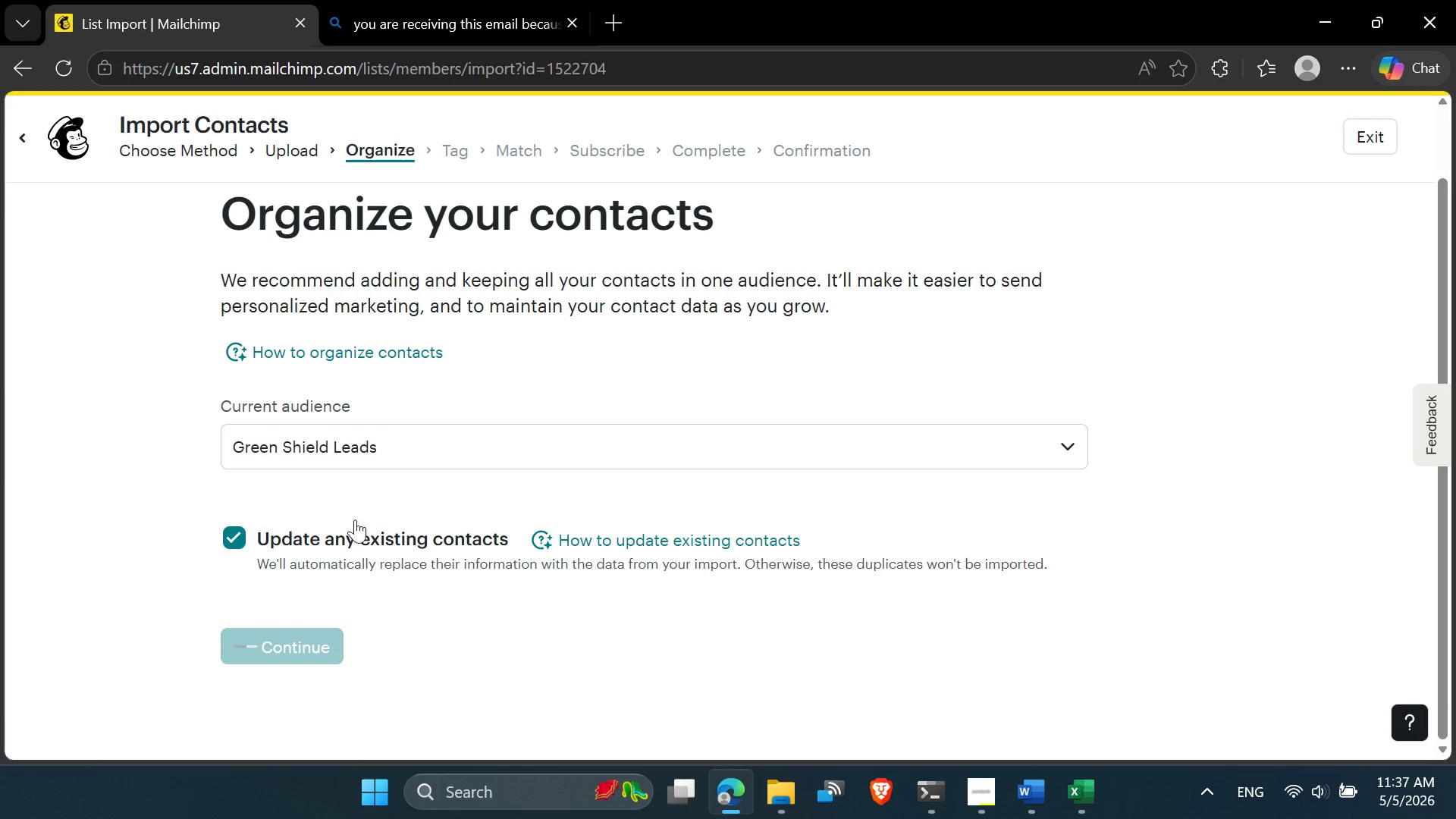 
mouse_move([391, 496])
 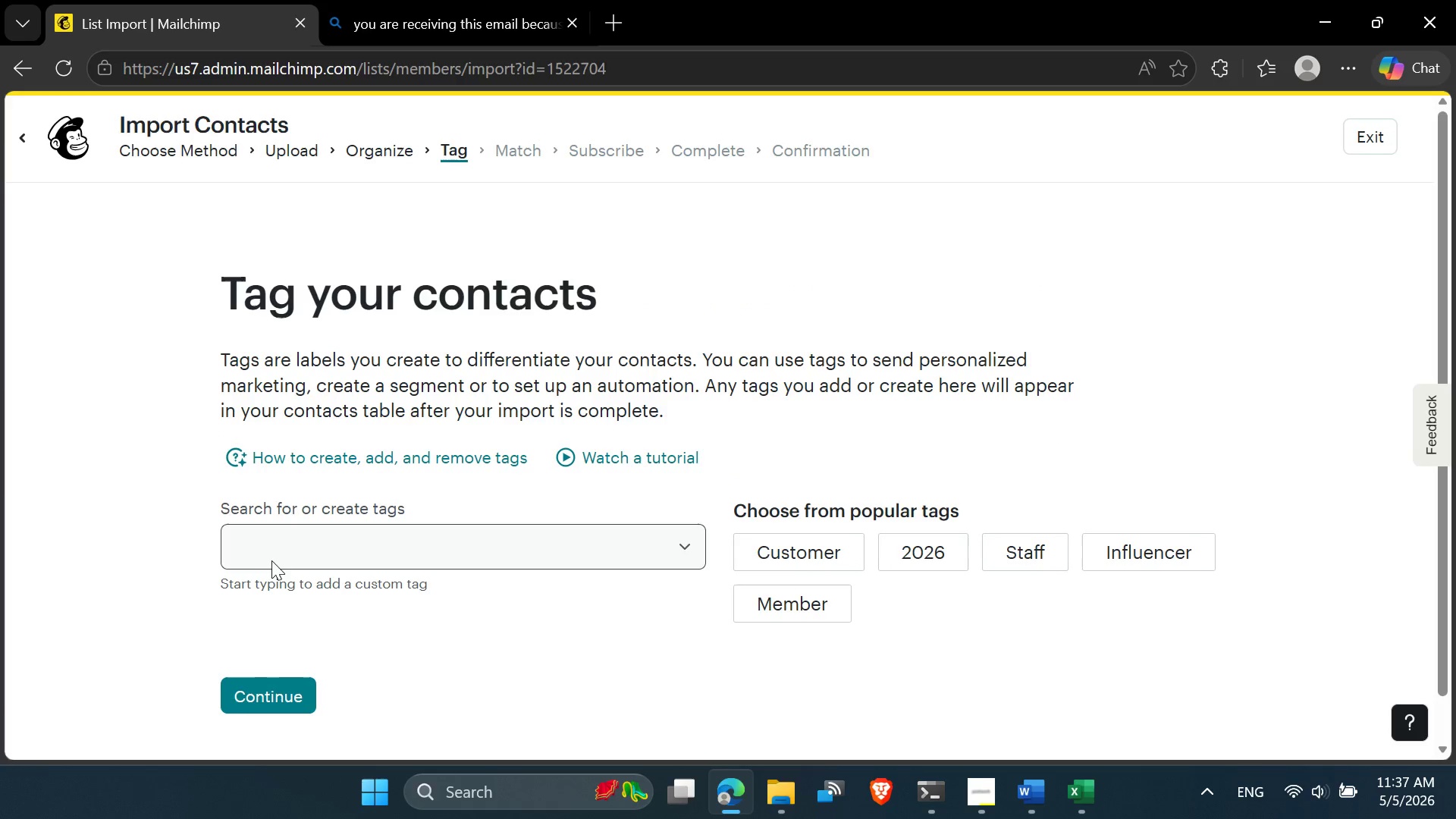 
left_click([275, 550])
 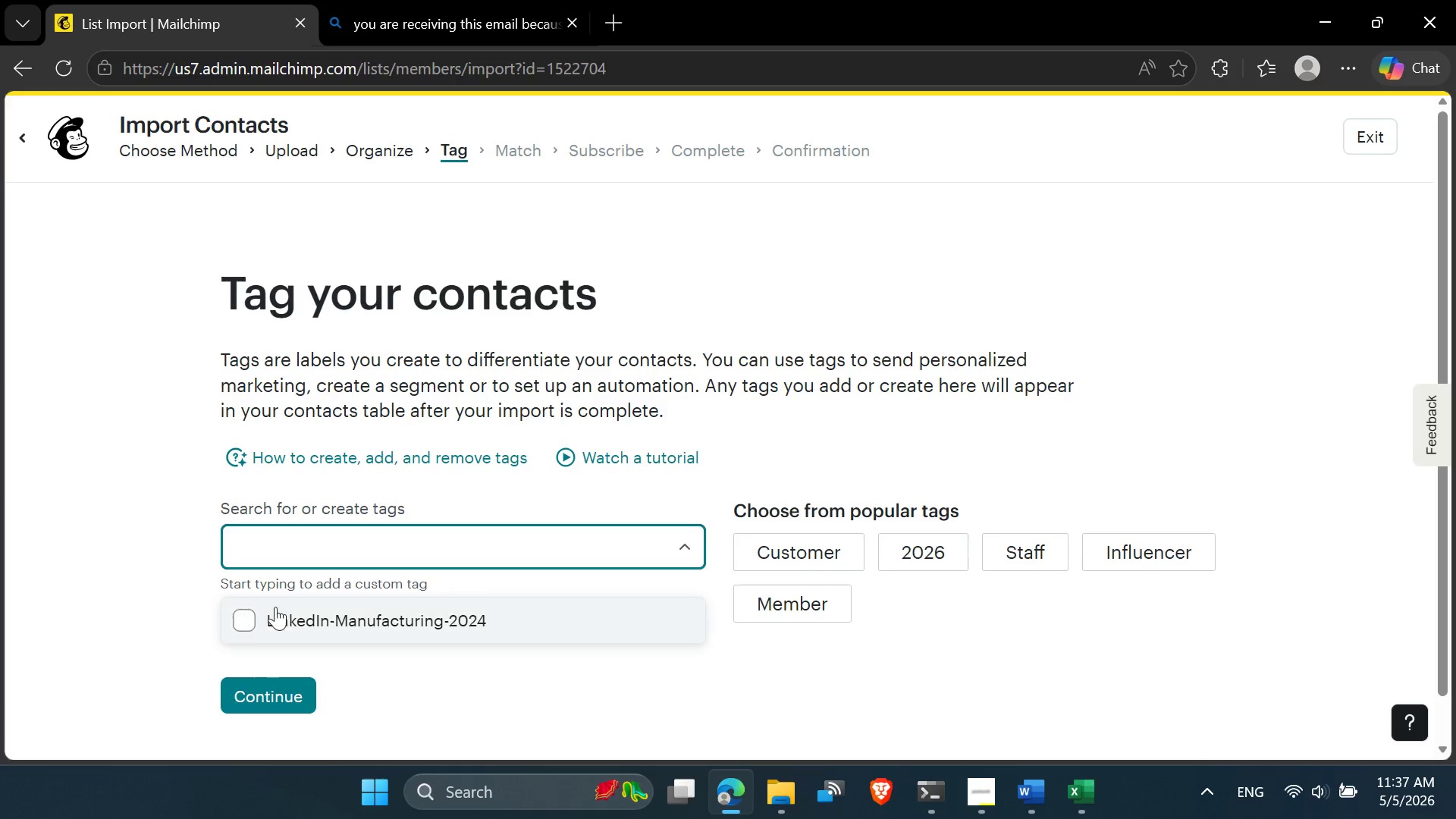 
left_click([275, 612])
 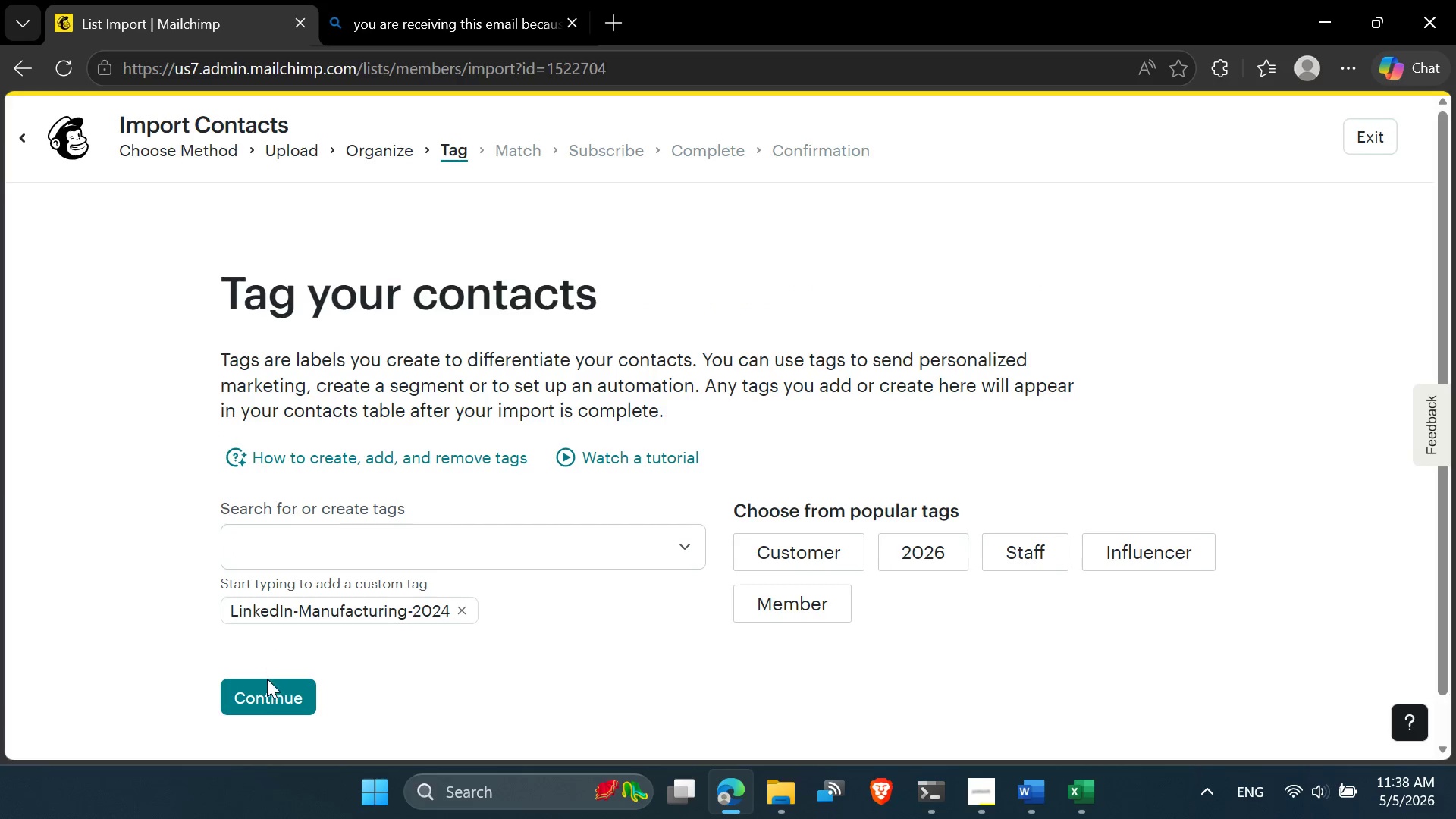 
left_click([267, 691])
 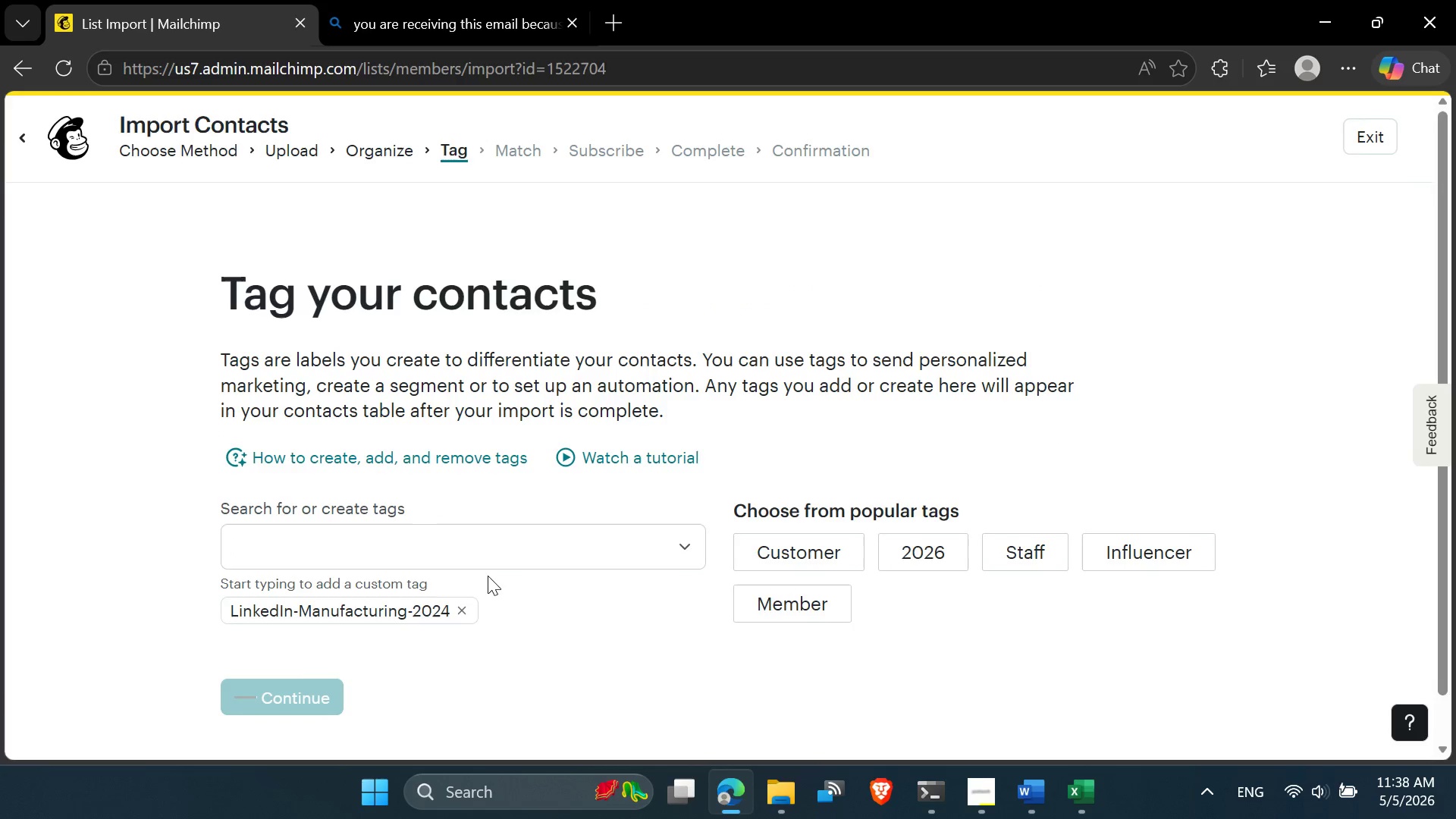 
scroll: coordinate [522, 464], scroll_direction: down, amount: 13.0
 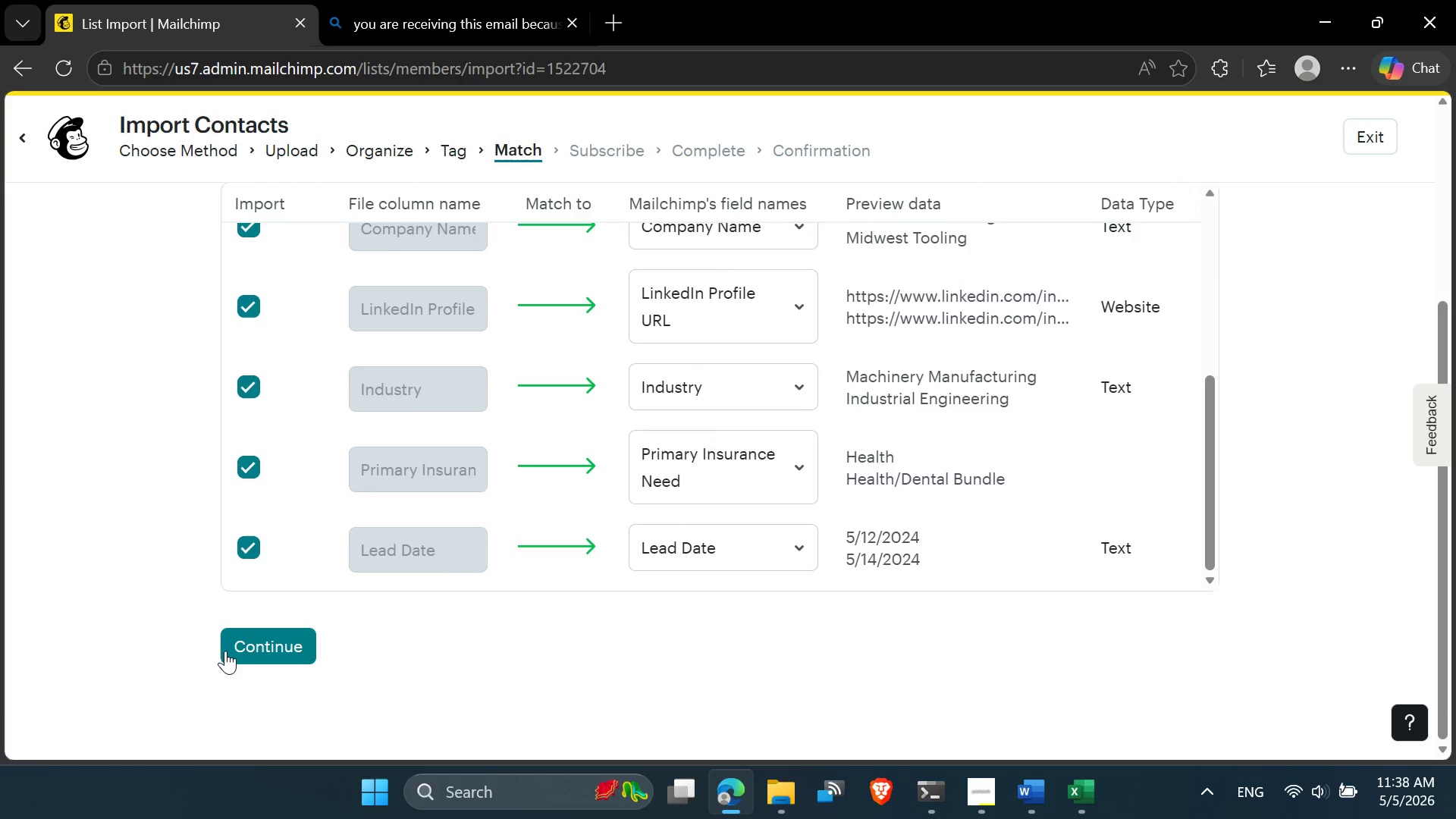 
left_click([243, 648])
 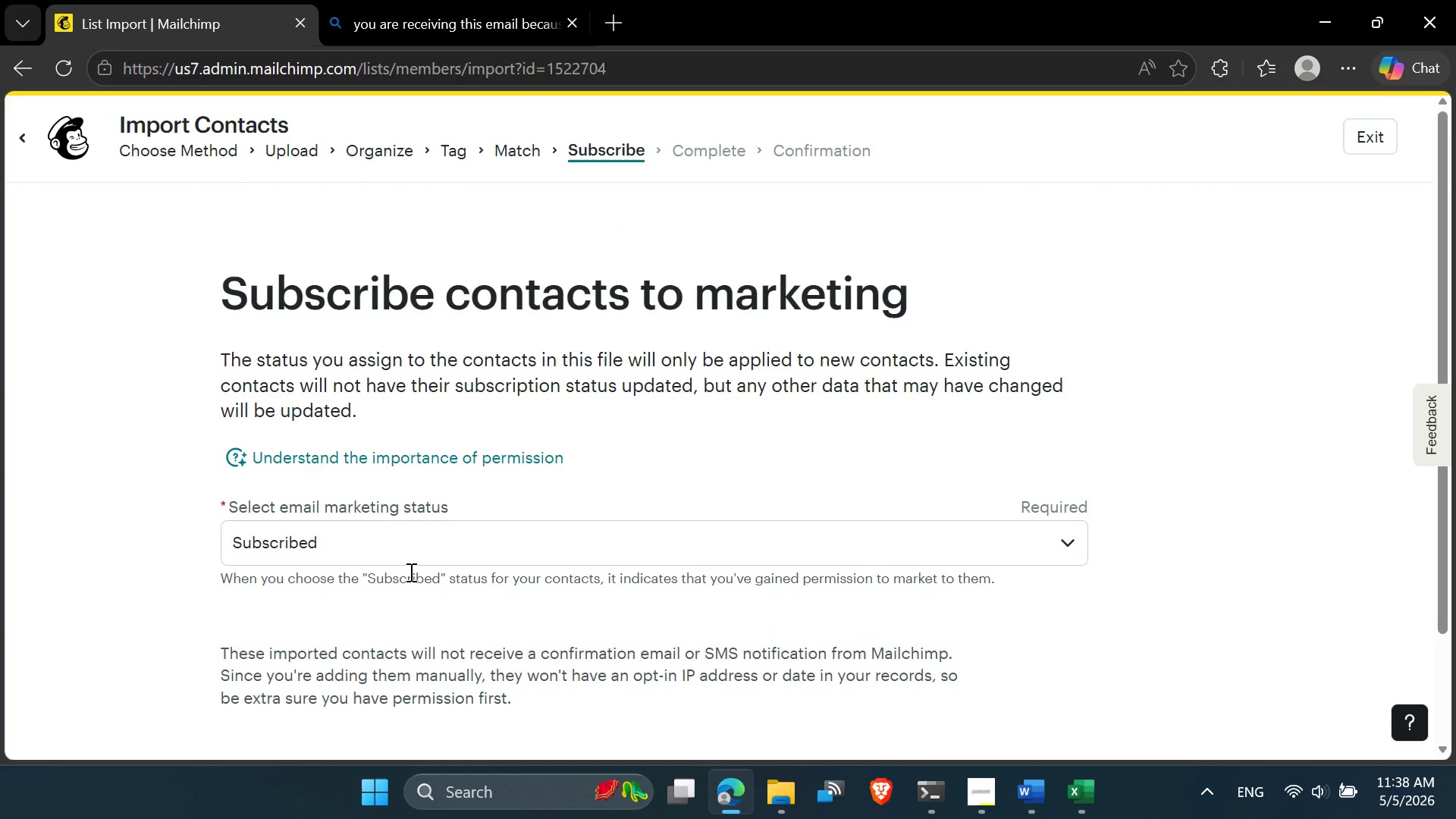 
scroll: coordinate [416, 569], scroll_direction: down, amount: 4.0
 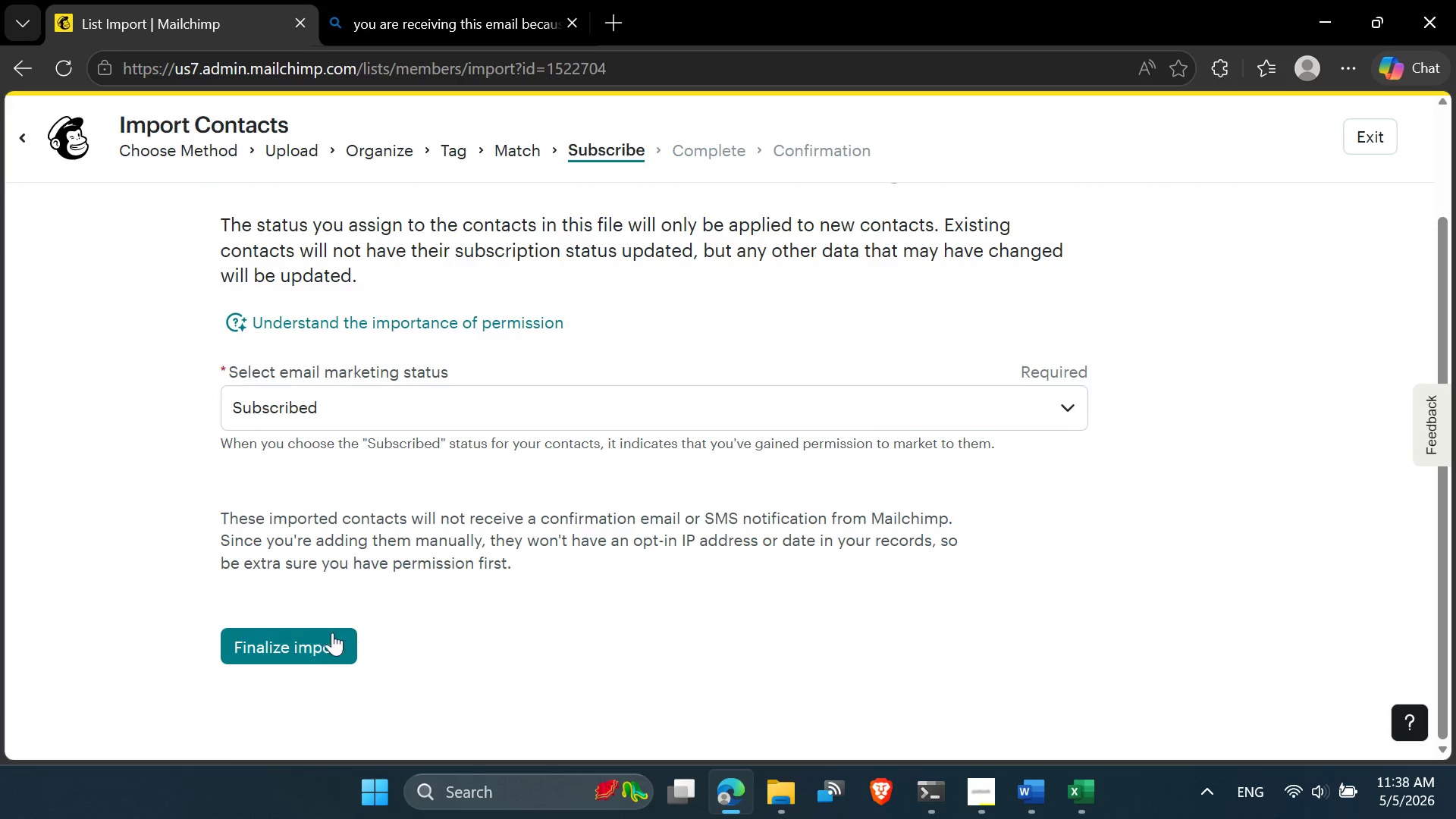 
left_click([313, 648])
 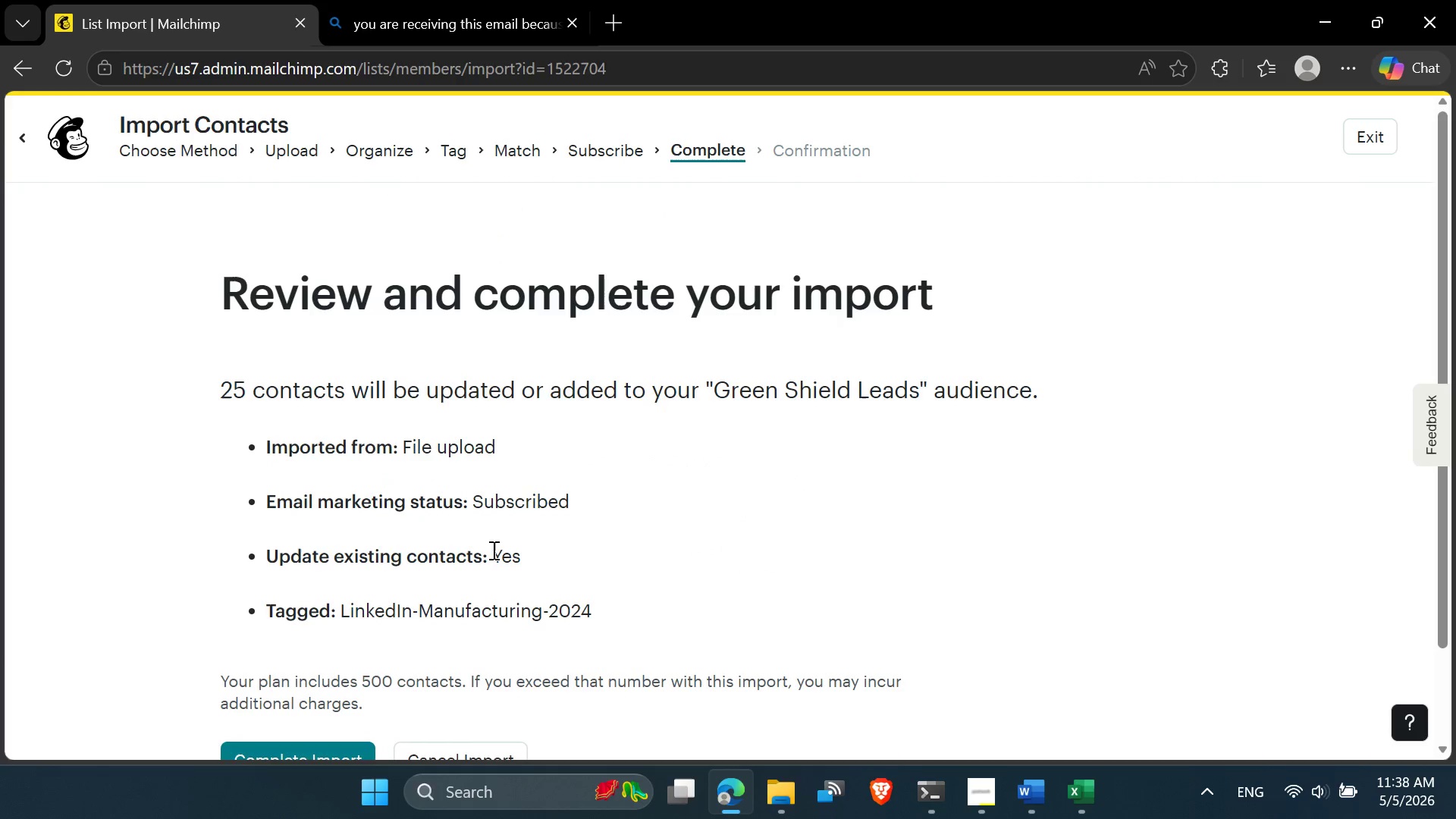 
scroll: coordinate [495, 522], scroll_direction: down, amount: 3.0
 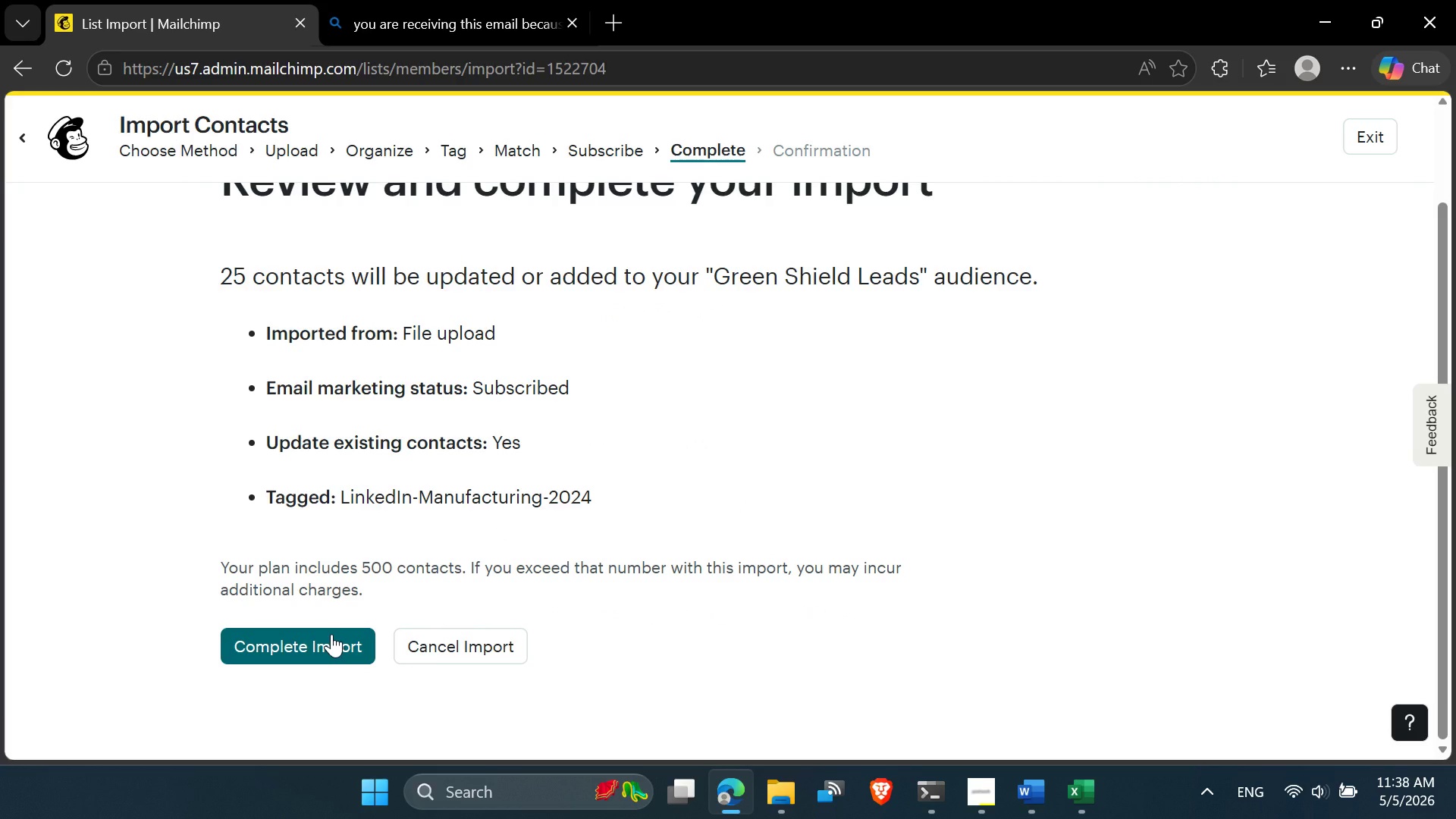 
left_click([331, 634])
 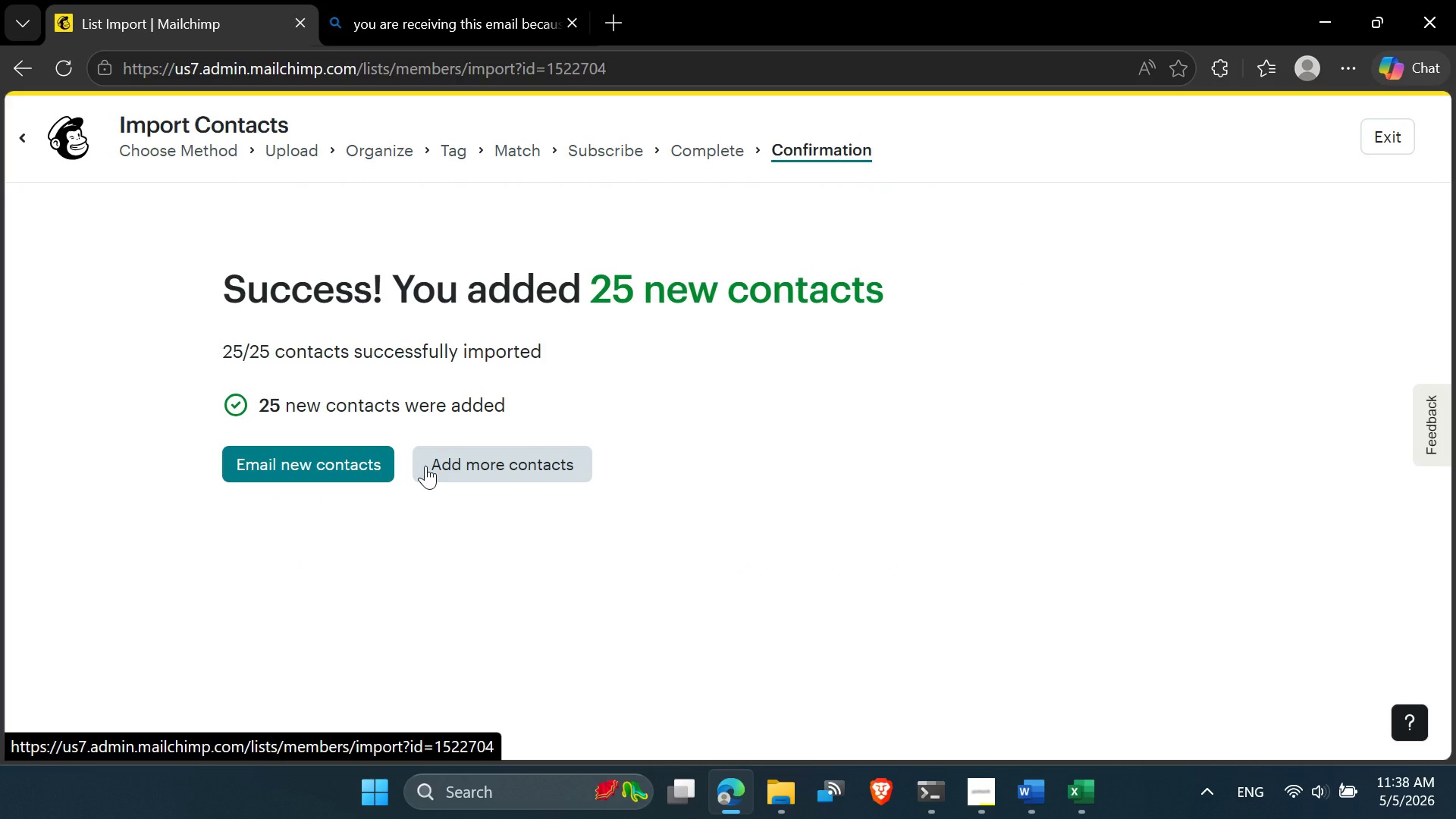 
wait(13.89)
 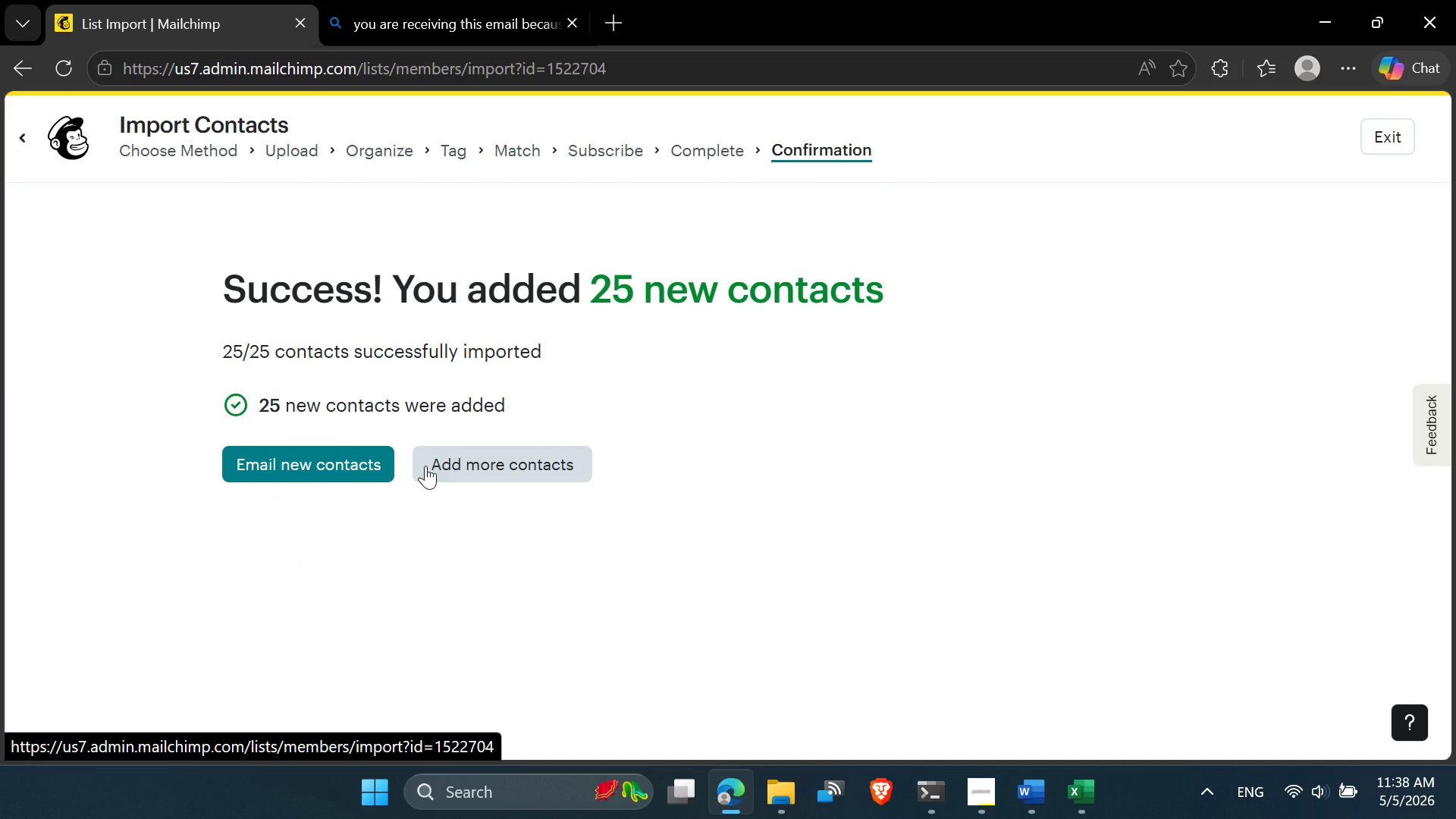 
left_click([1380, 133])
 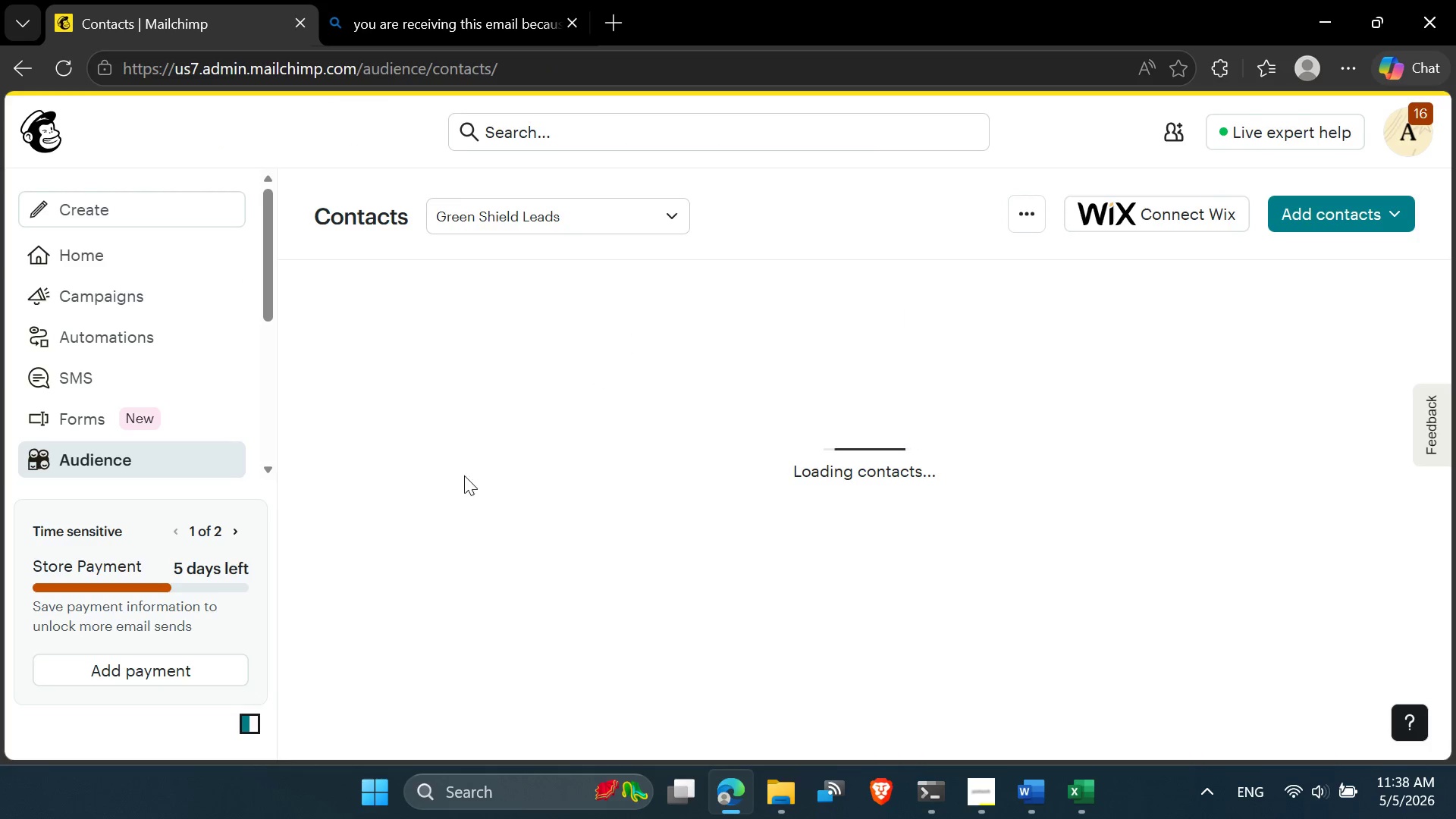 
scroll: coordinate [164, 404], scroll_direction: down, amount: 1.0
 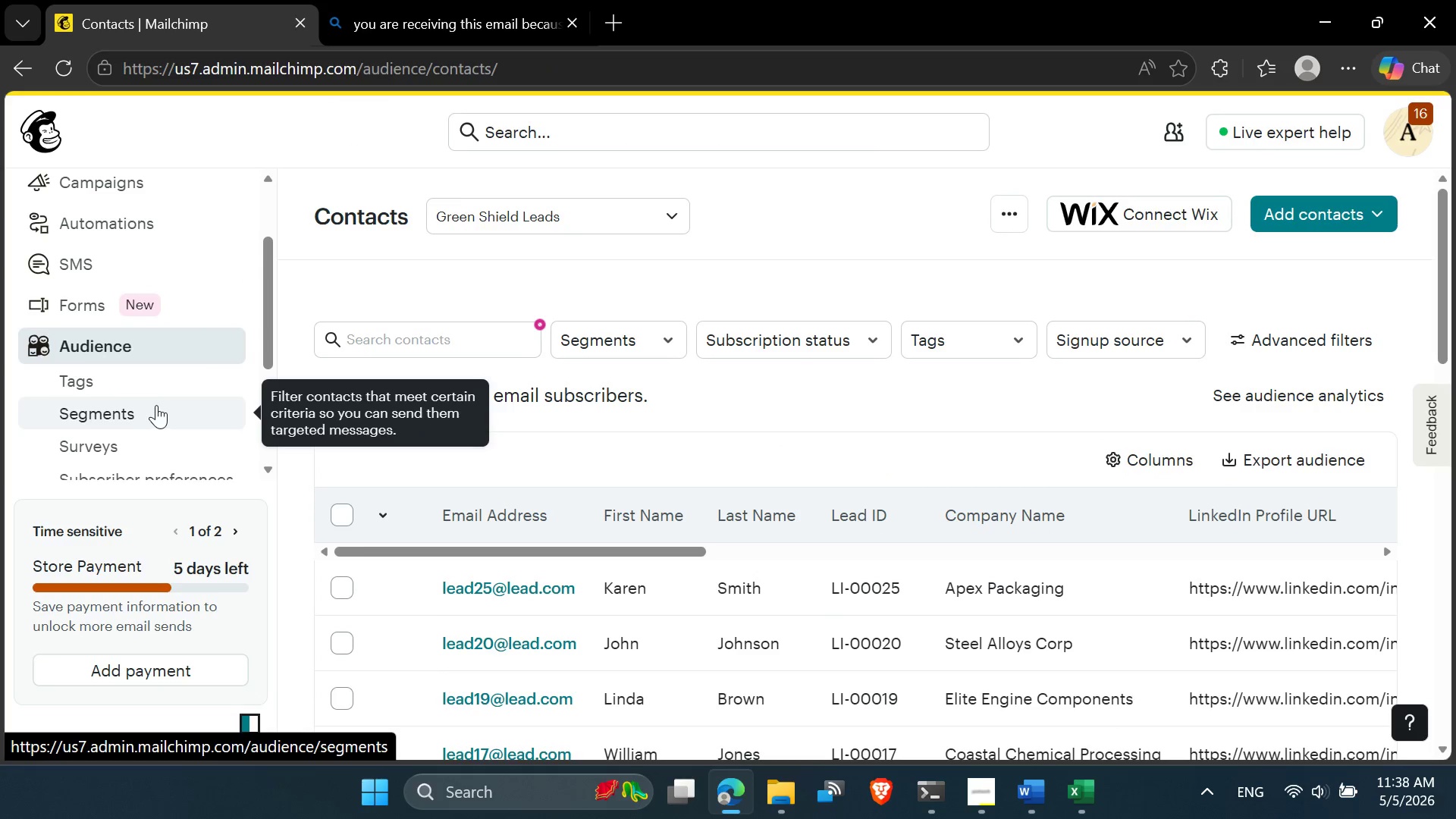 
left_click([156, 405])
 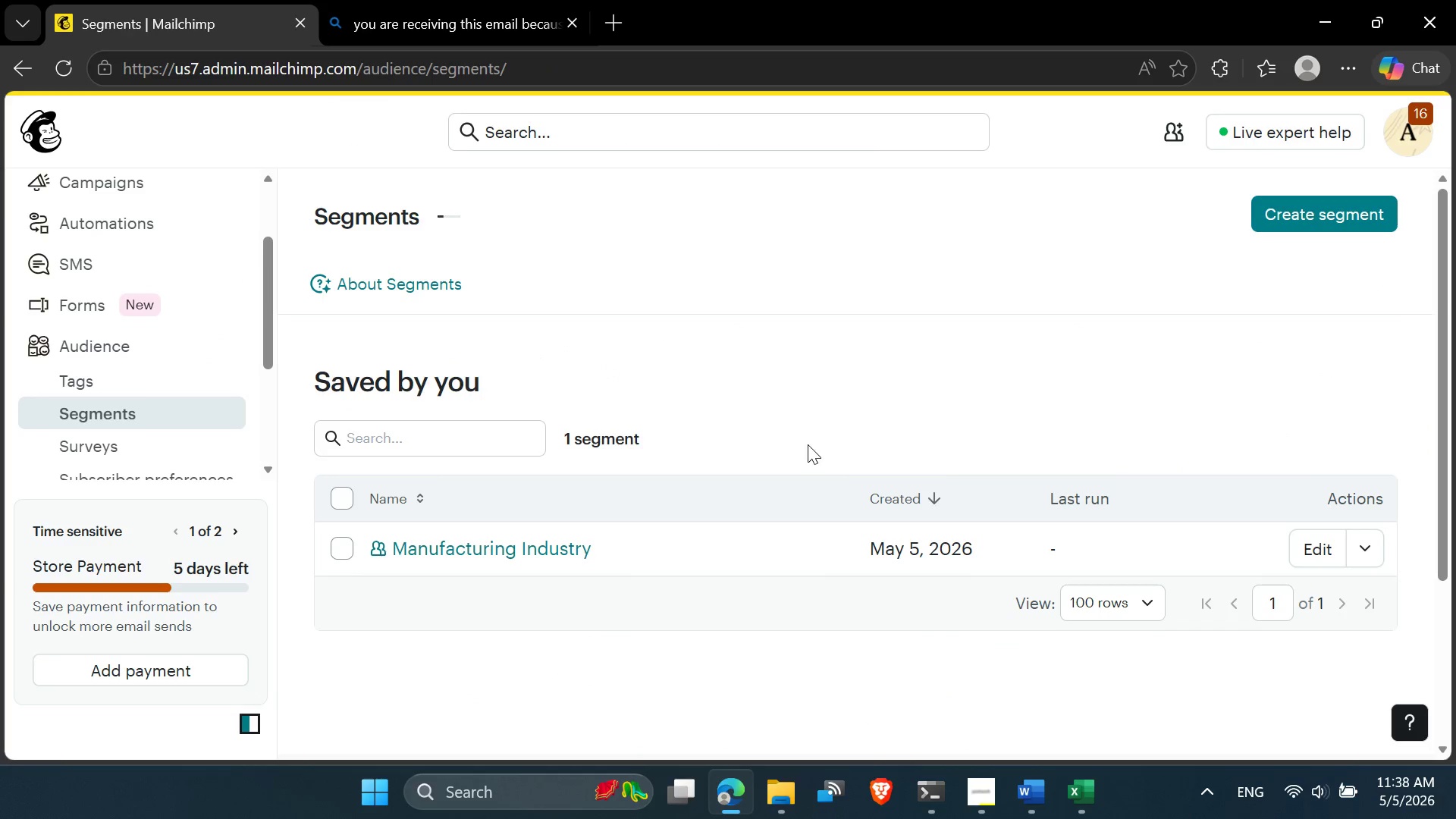 
left_click([557, 543])
 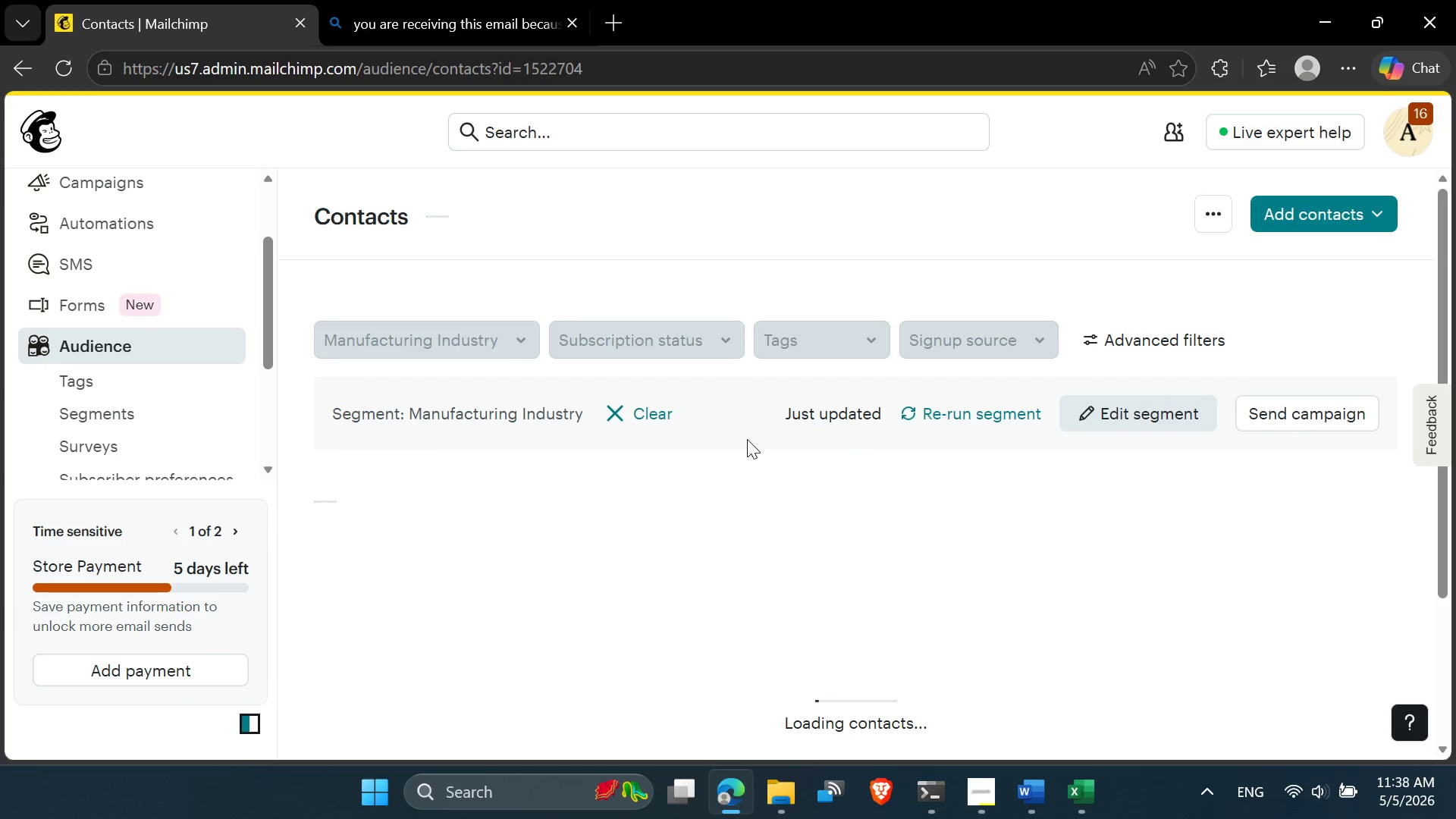 
wait(7.72)
 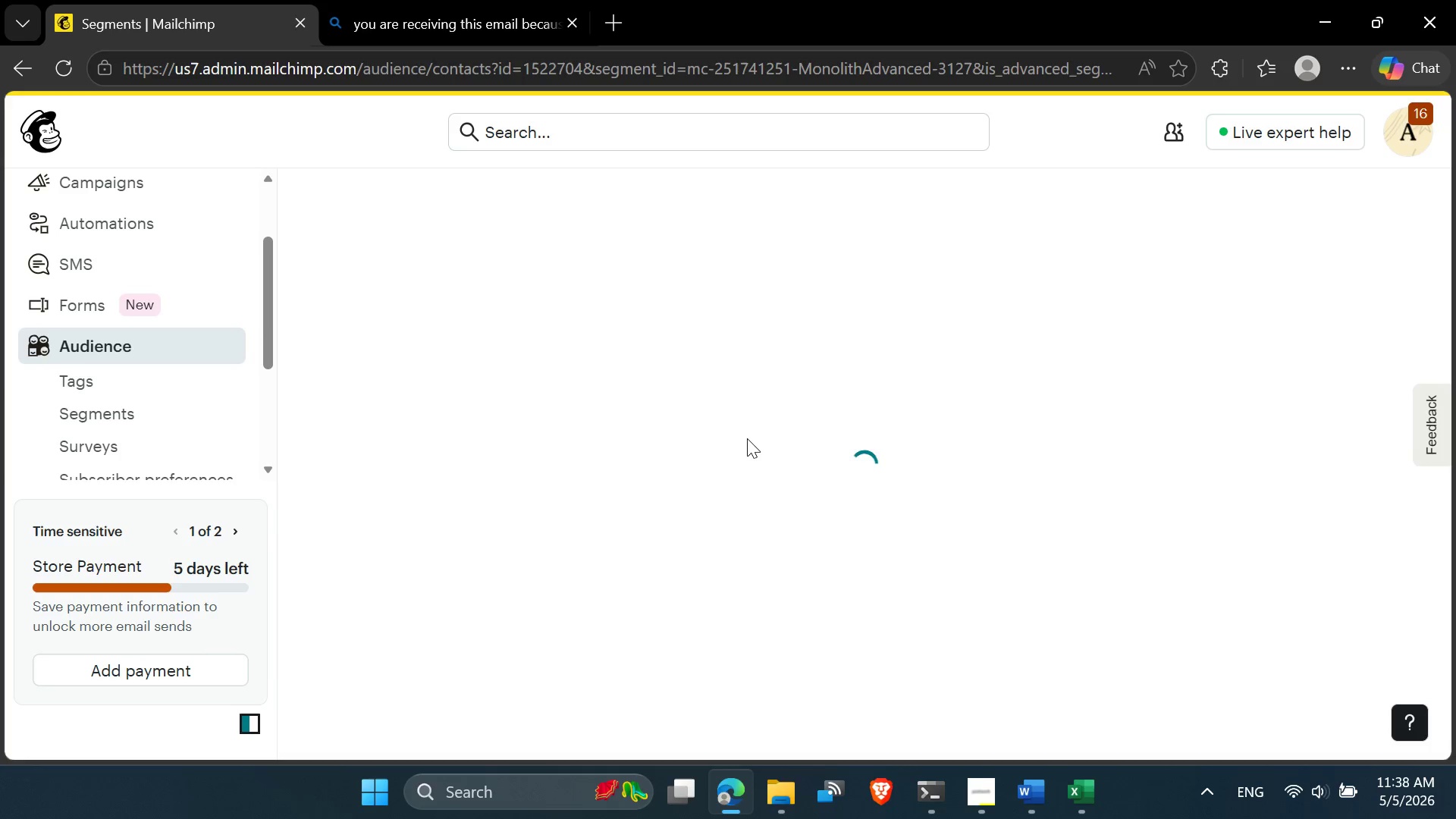 
scroll: coordinate [747, 439], scroll_direction: down, amount: 2.0
 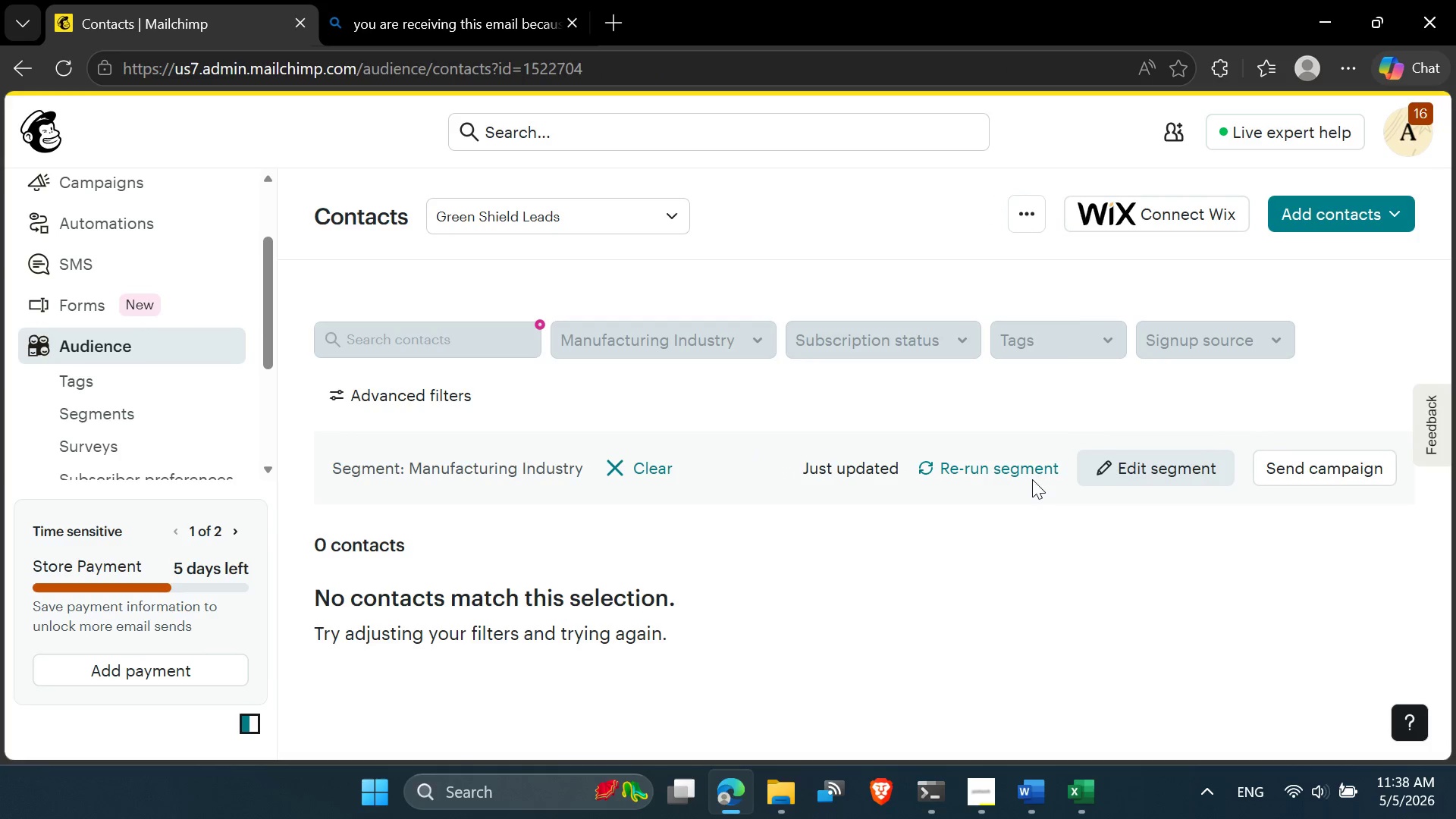 
left_click([1099, 461])
 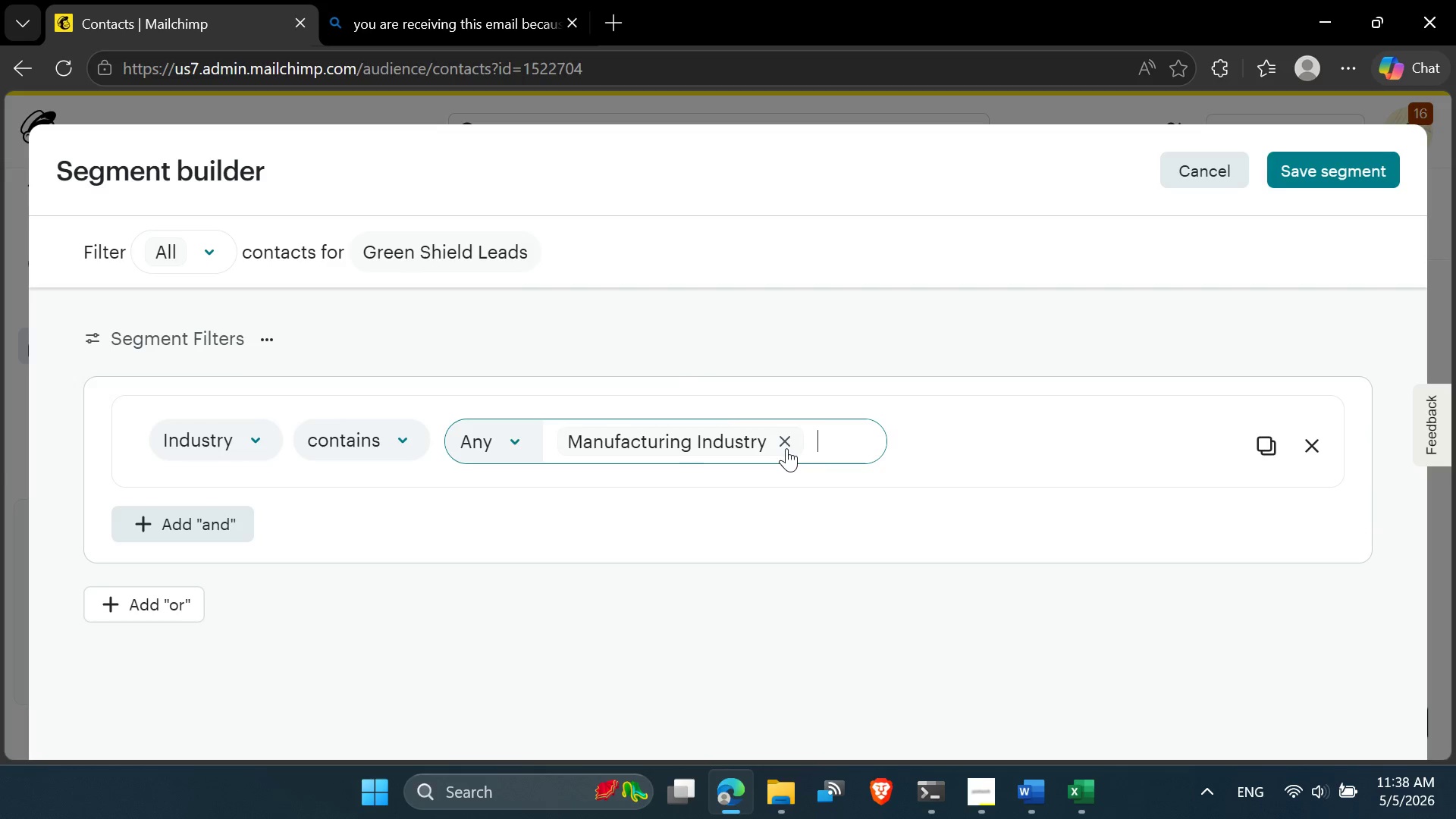 
left_click([786, 439])
 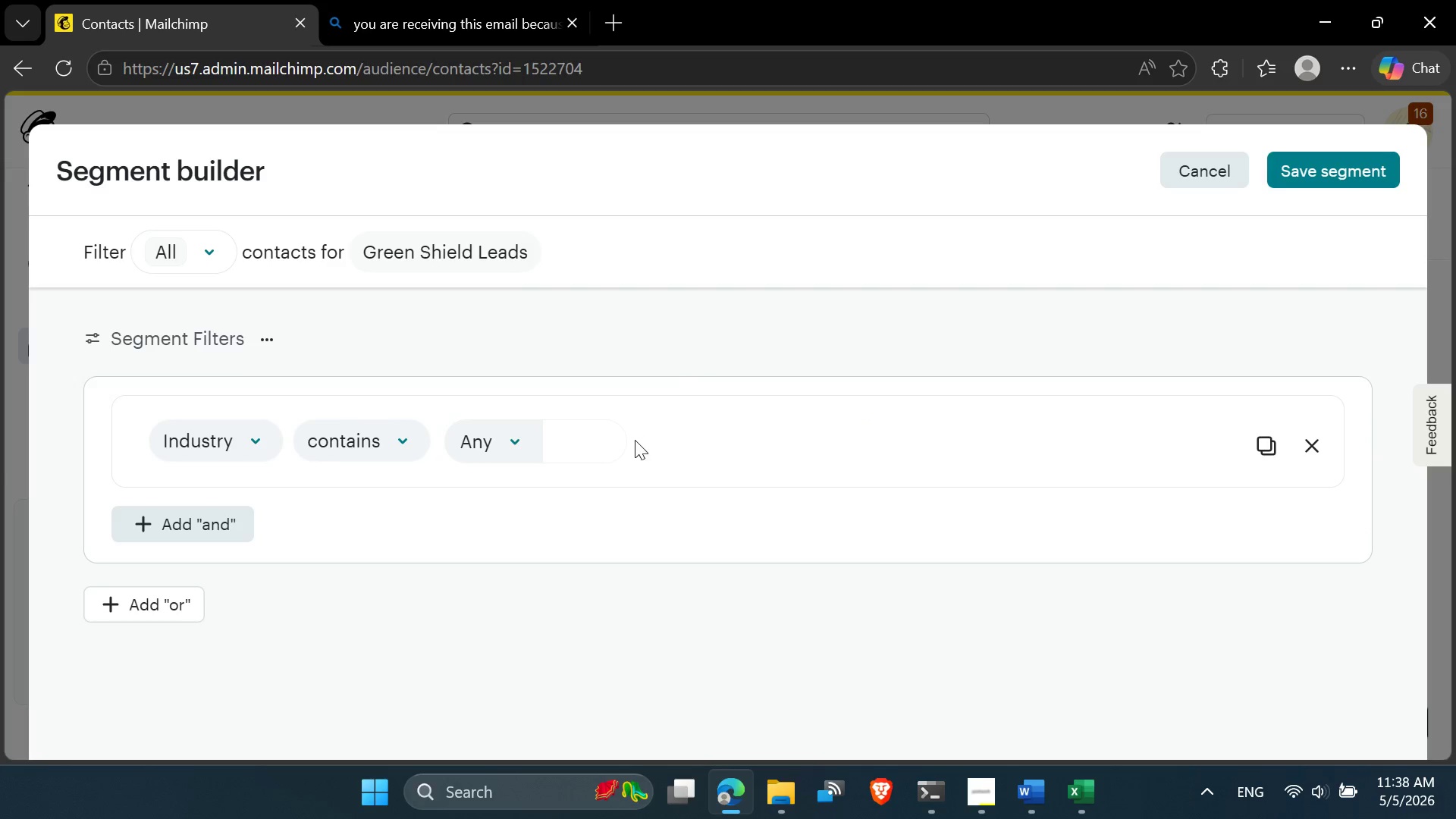 
double_click([564, 430])
 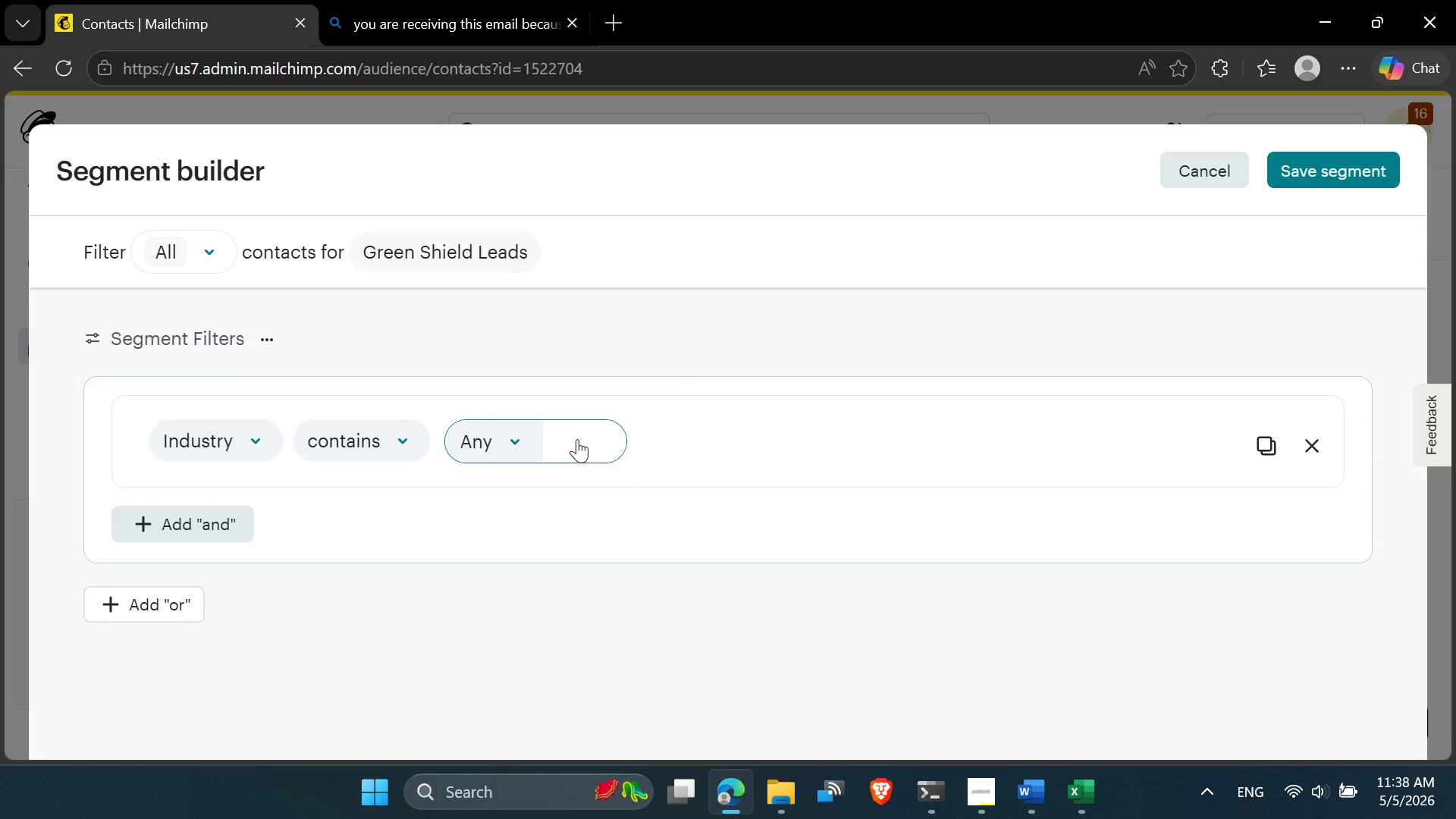 
type(ManufA)
key(Backspace)
 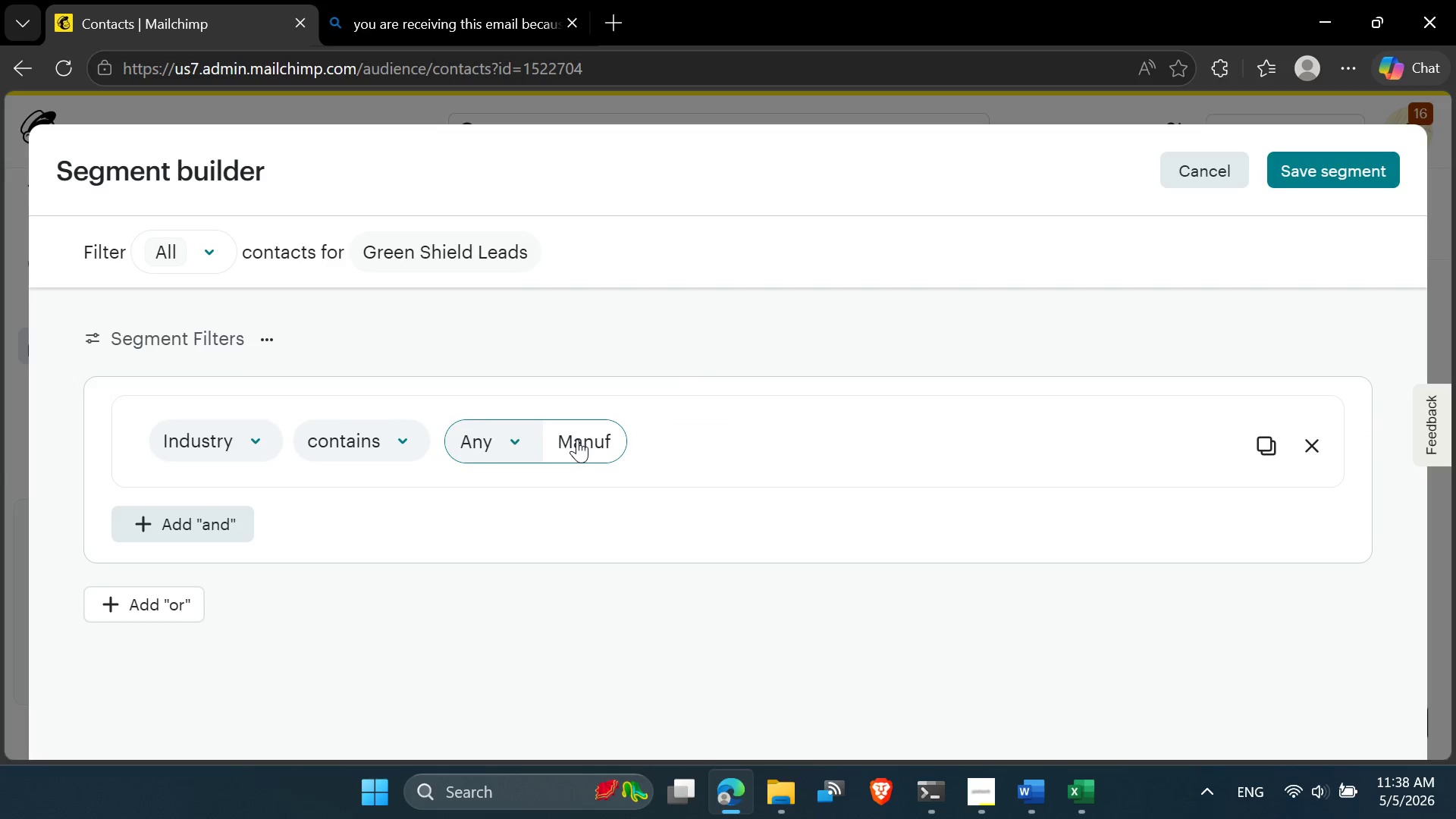 
type(AC)
key(Backspace)
key(Backspace)
key(Backspace)
key(Backspace)
key(Backspace)
key(Backspace)
key(Backspace)
 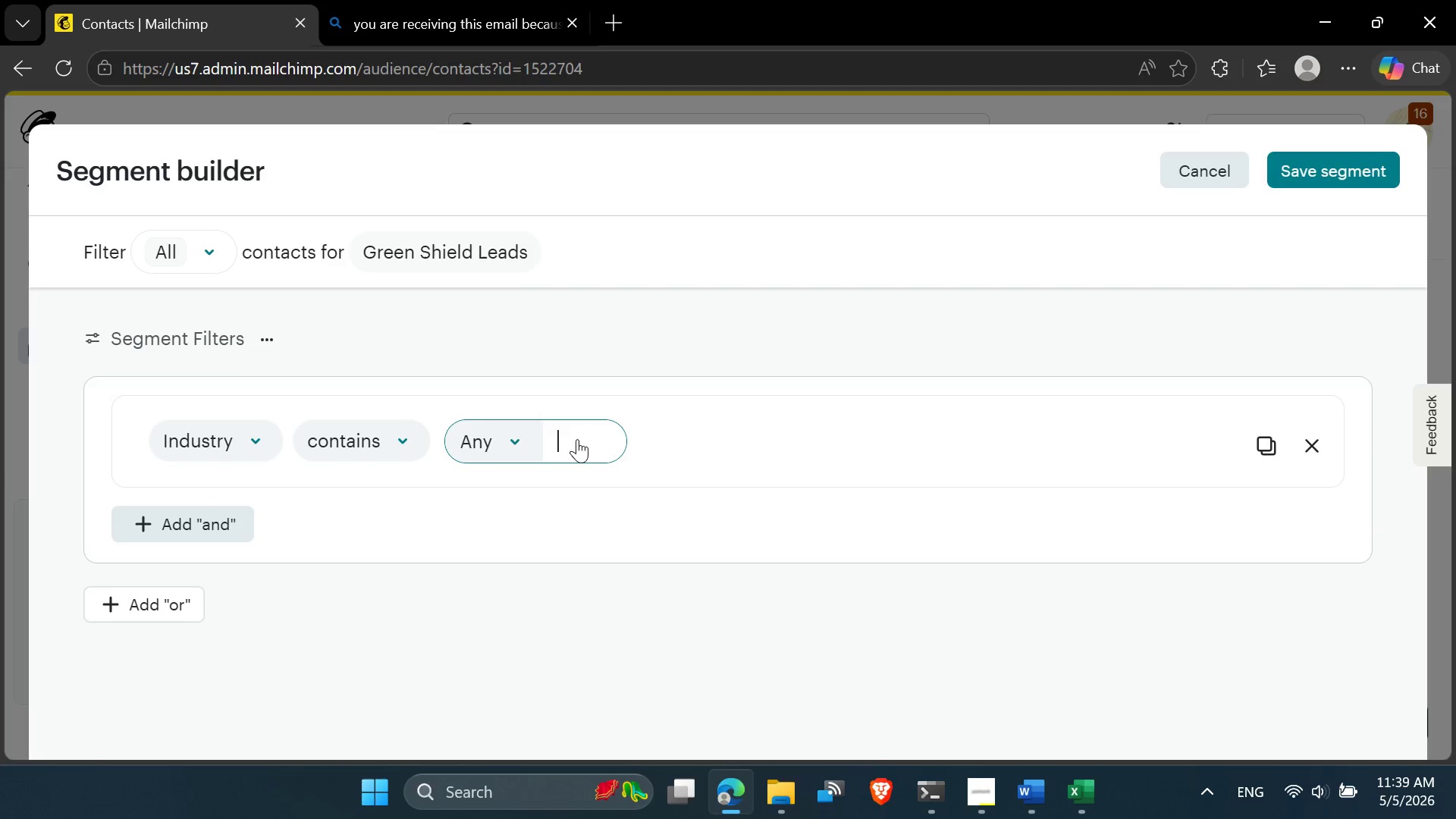 
key(Meta+V)
 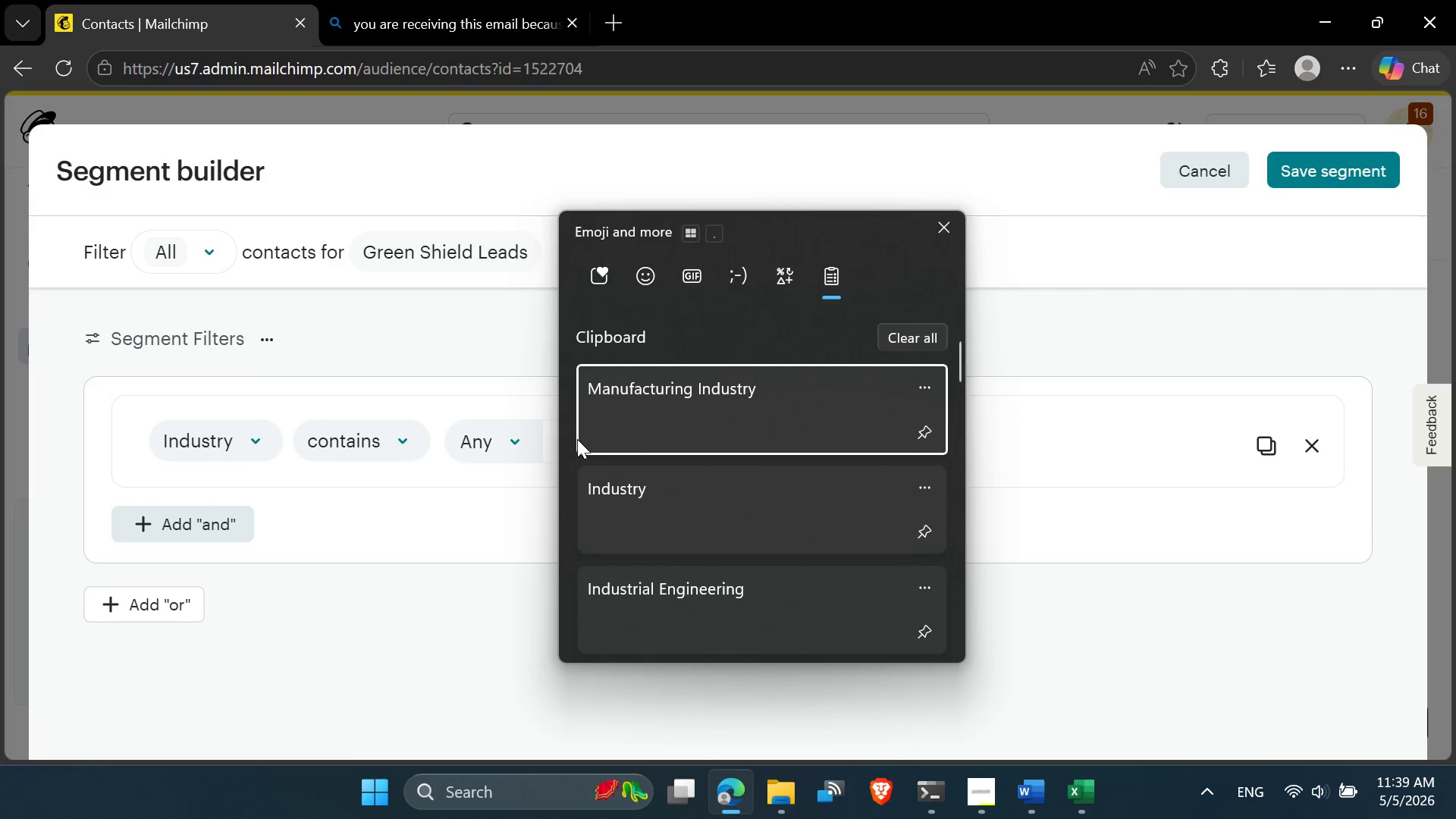 
left_click([668, 435])
 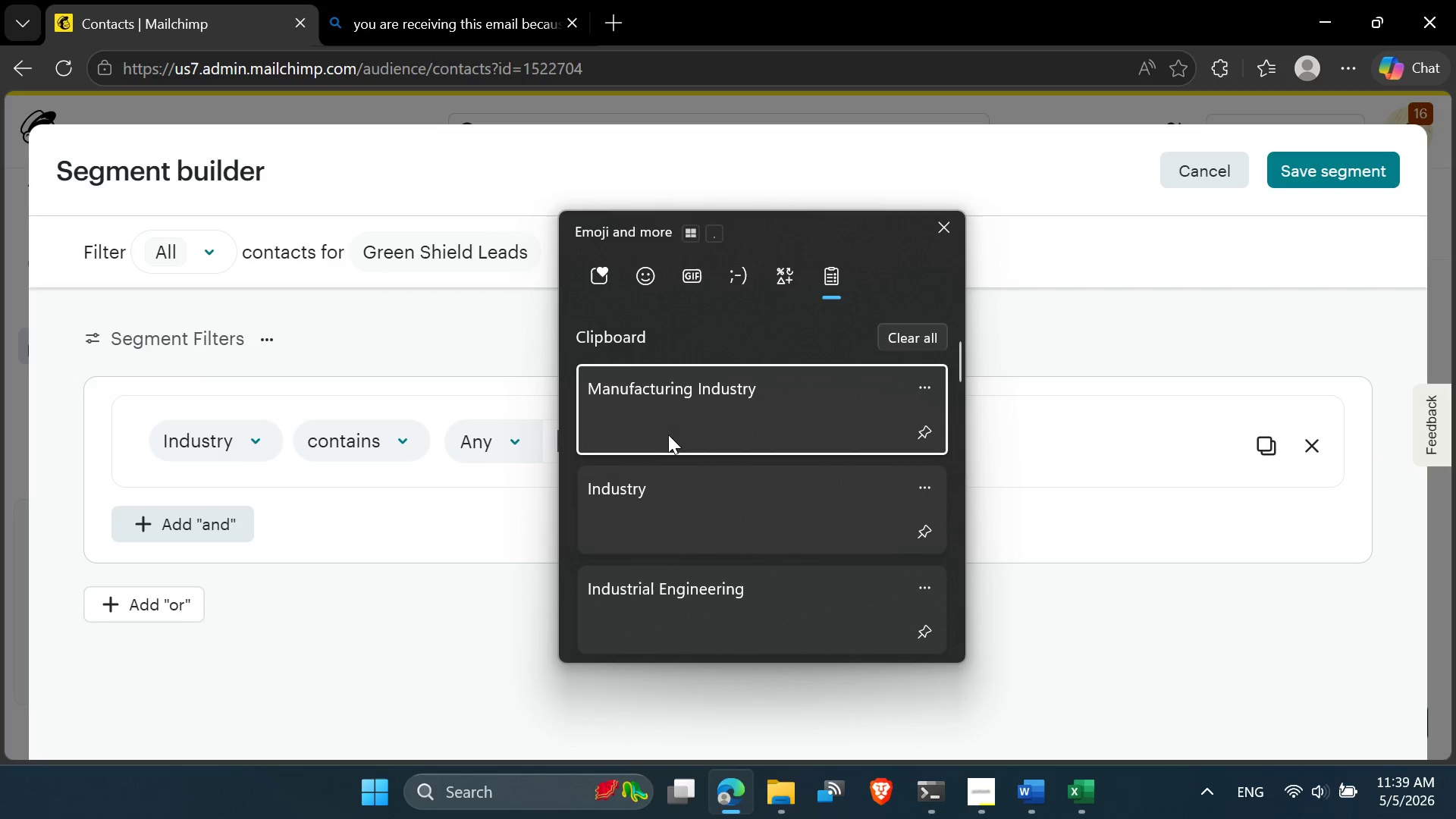 
key(Control+ControlLeft)
 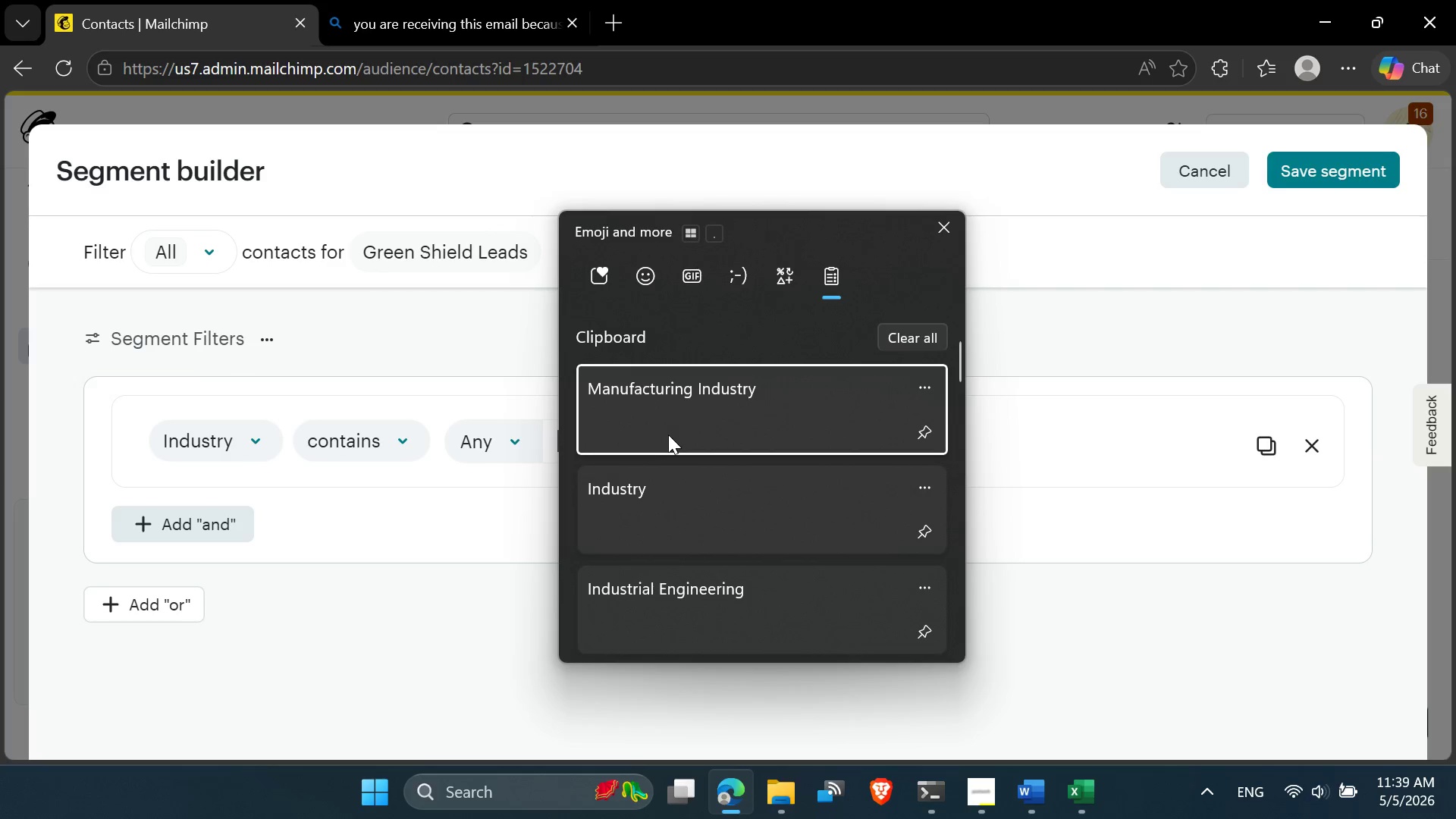 
key(Backspace)
 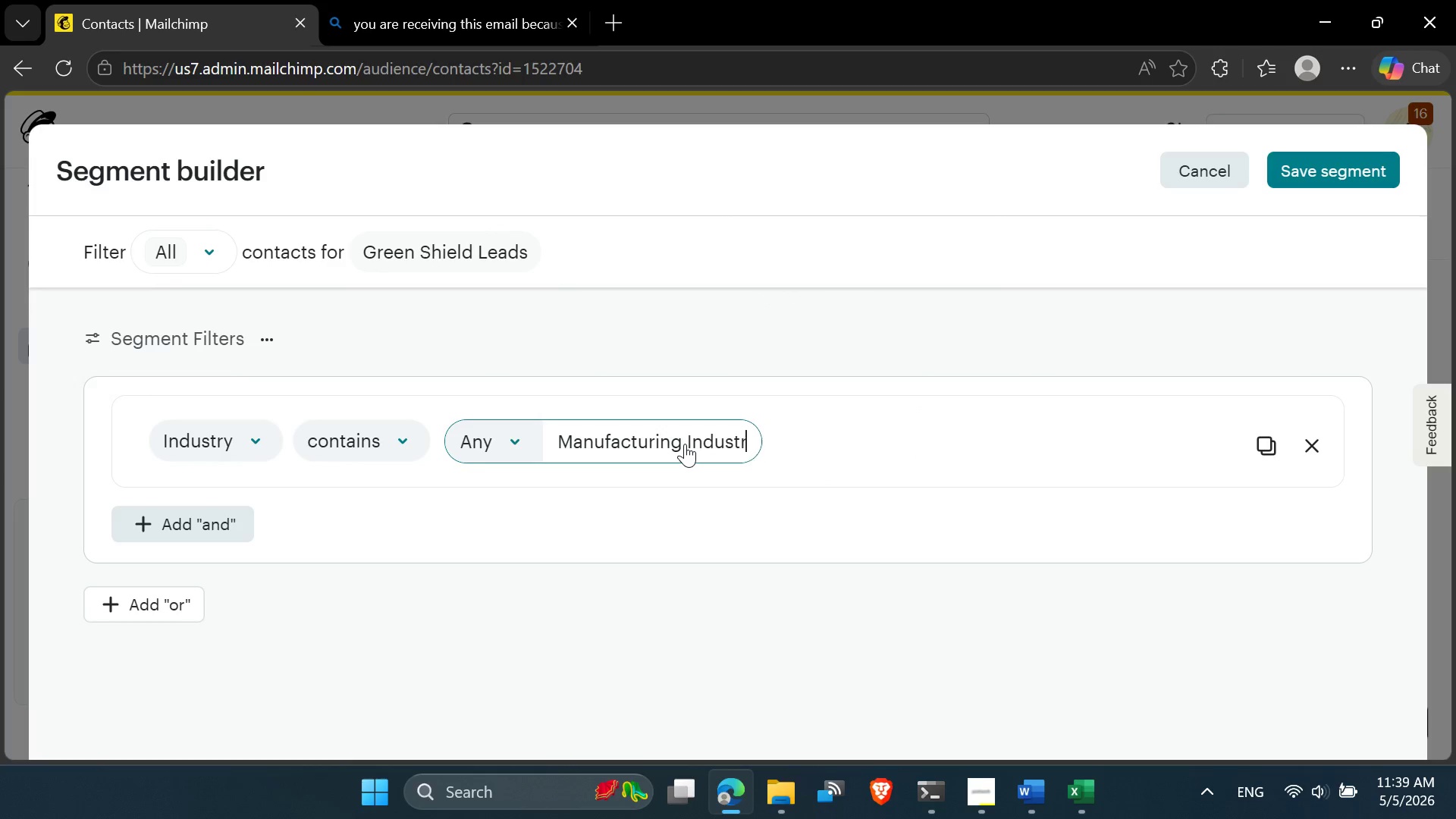 
key(Backspace)
 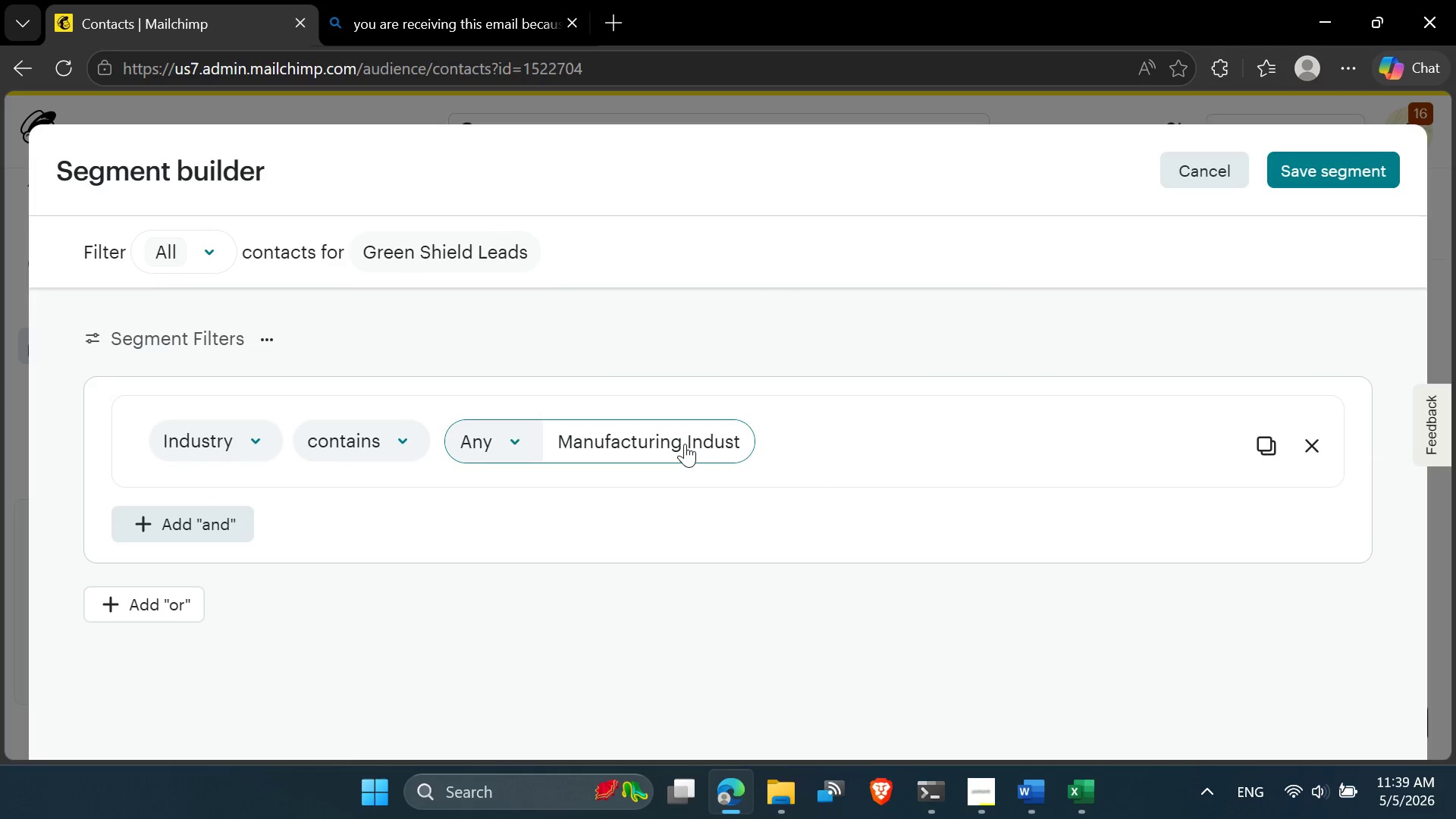 
key(Backspace)
 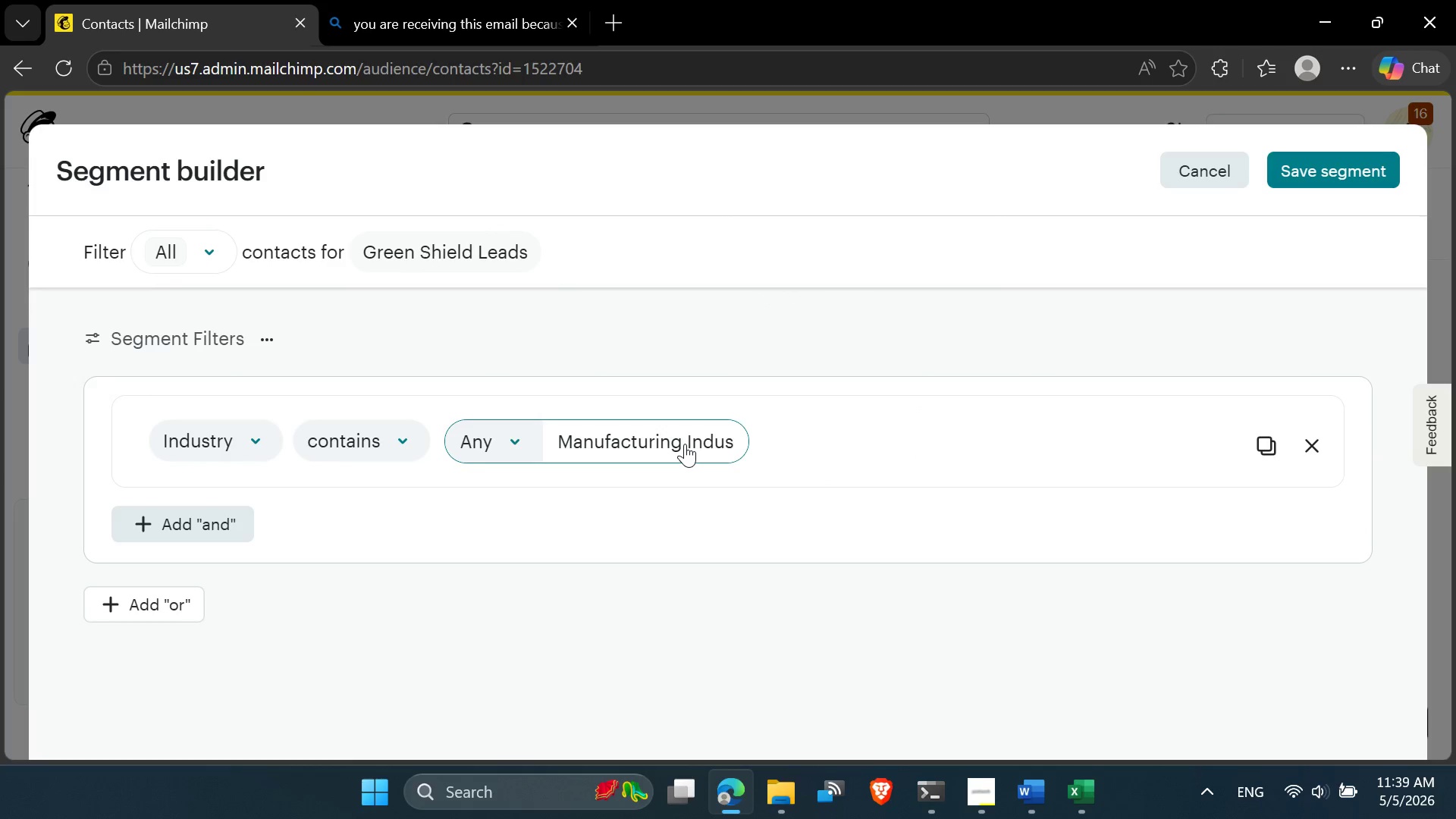 
key(Backspace)
 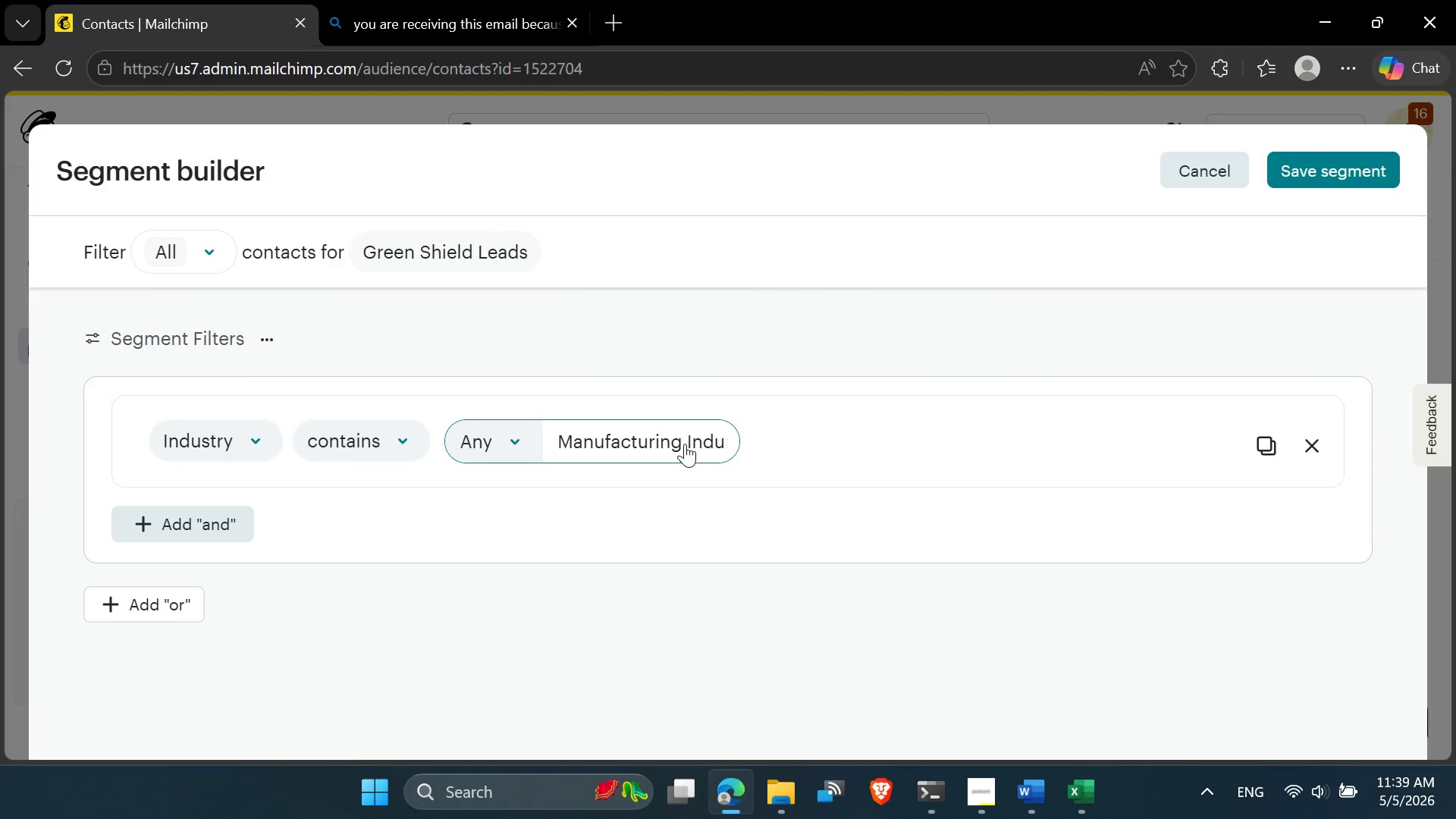 
key(Backspace)
 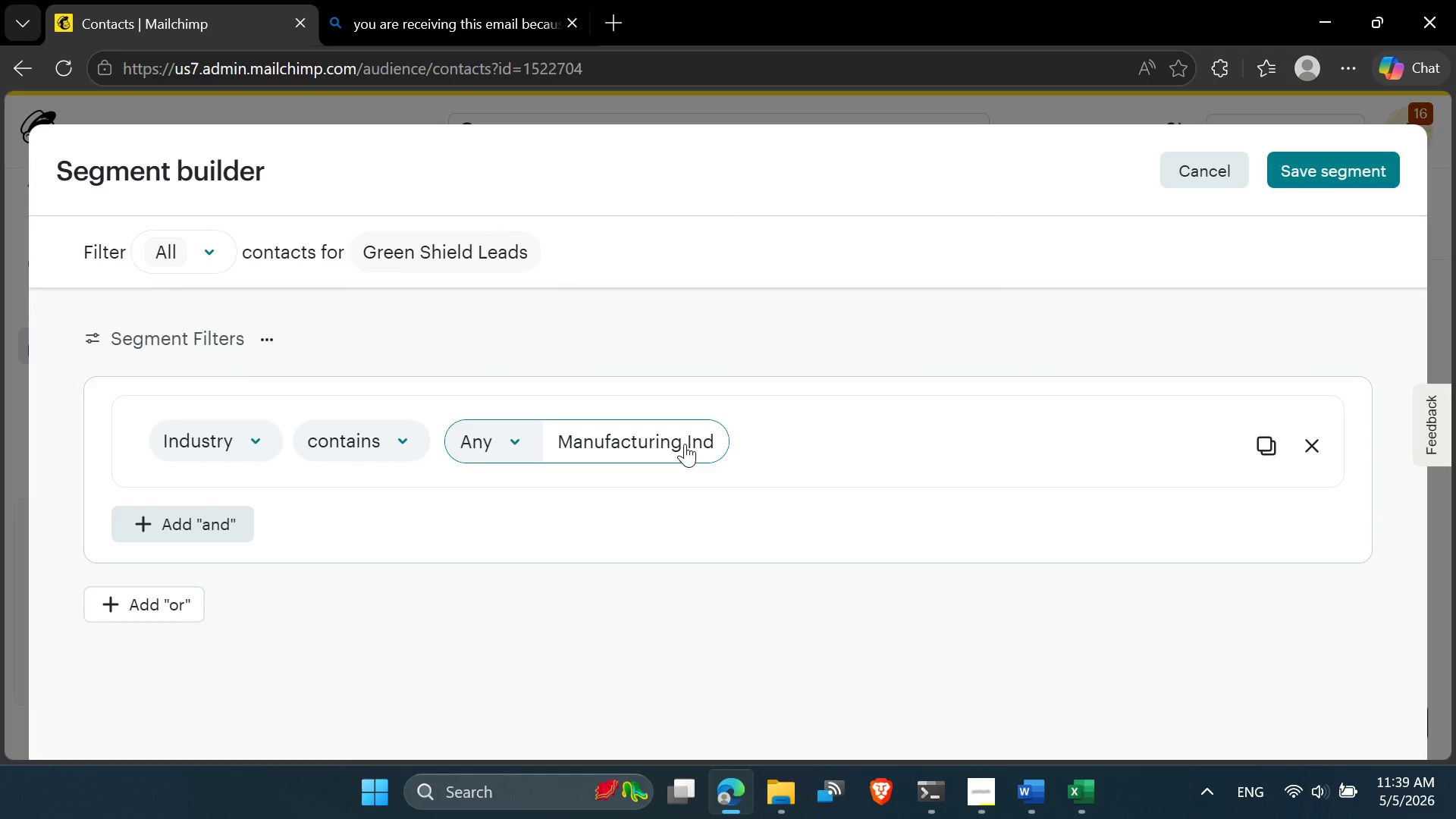 
key(Backspace)
 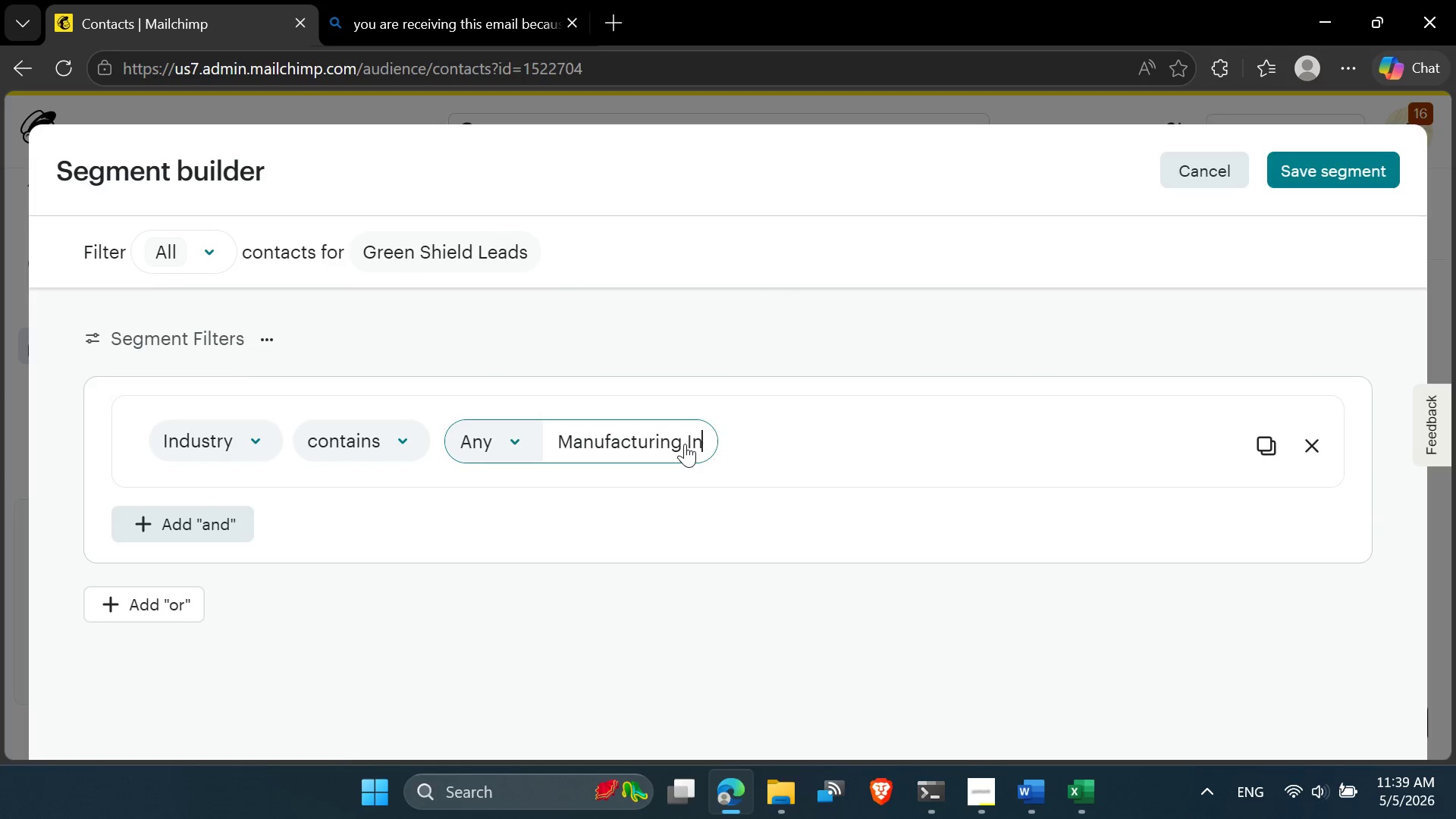 
key(Backspace)
 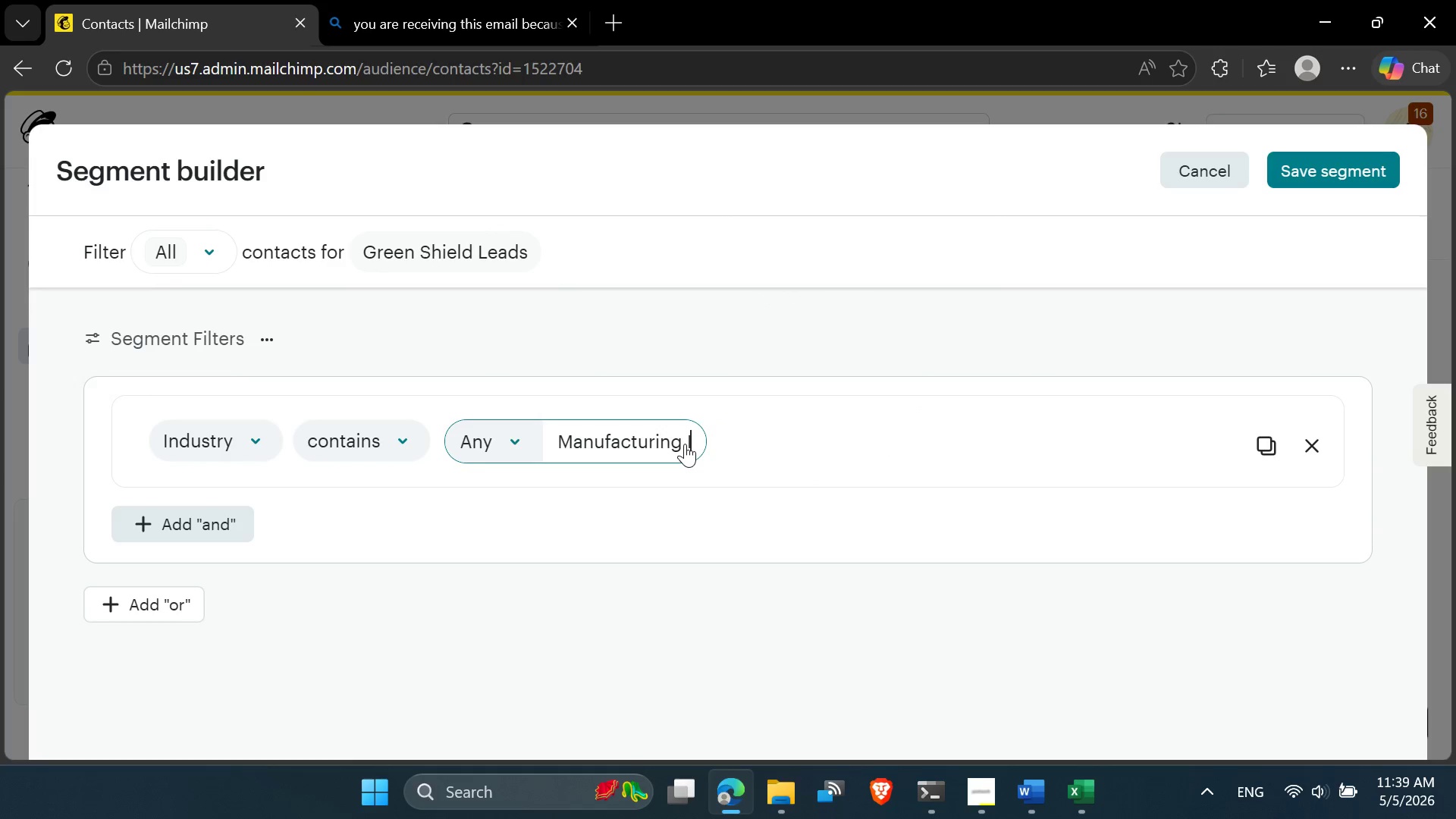 
key(Backspace)
 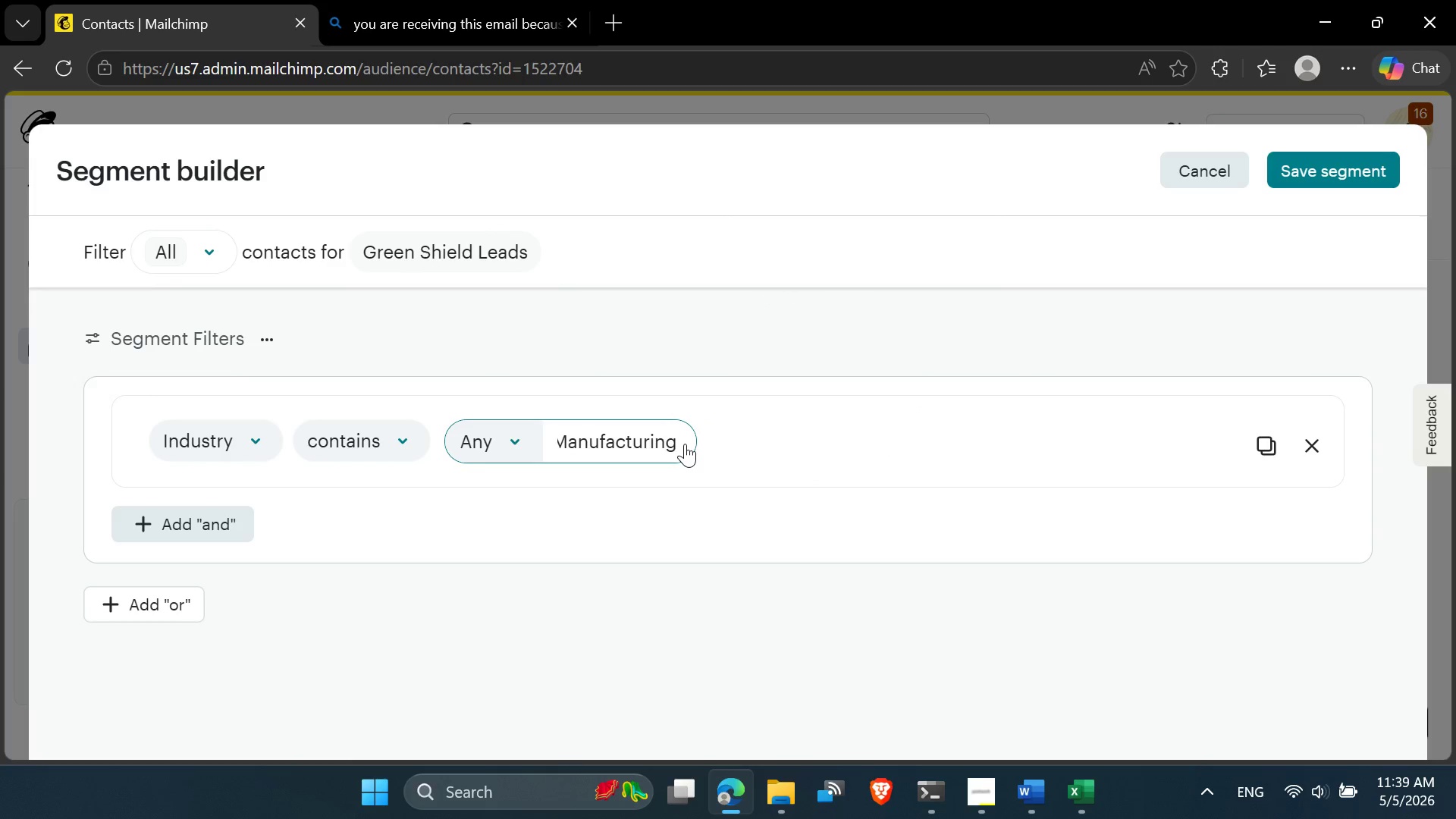 
key(Backspace)
 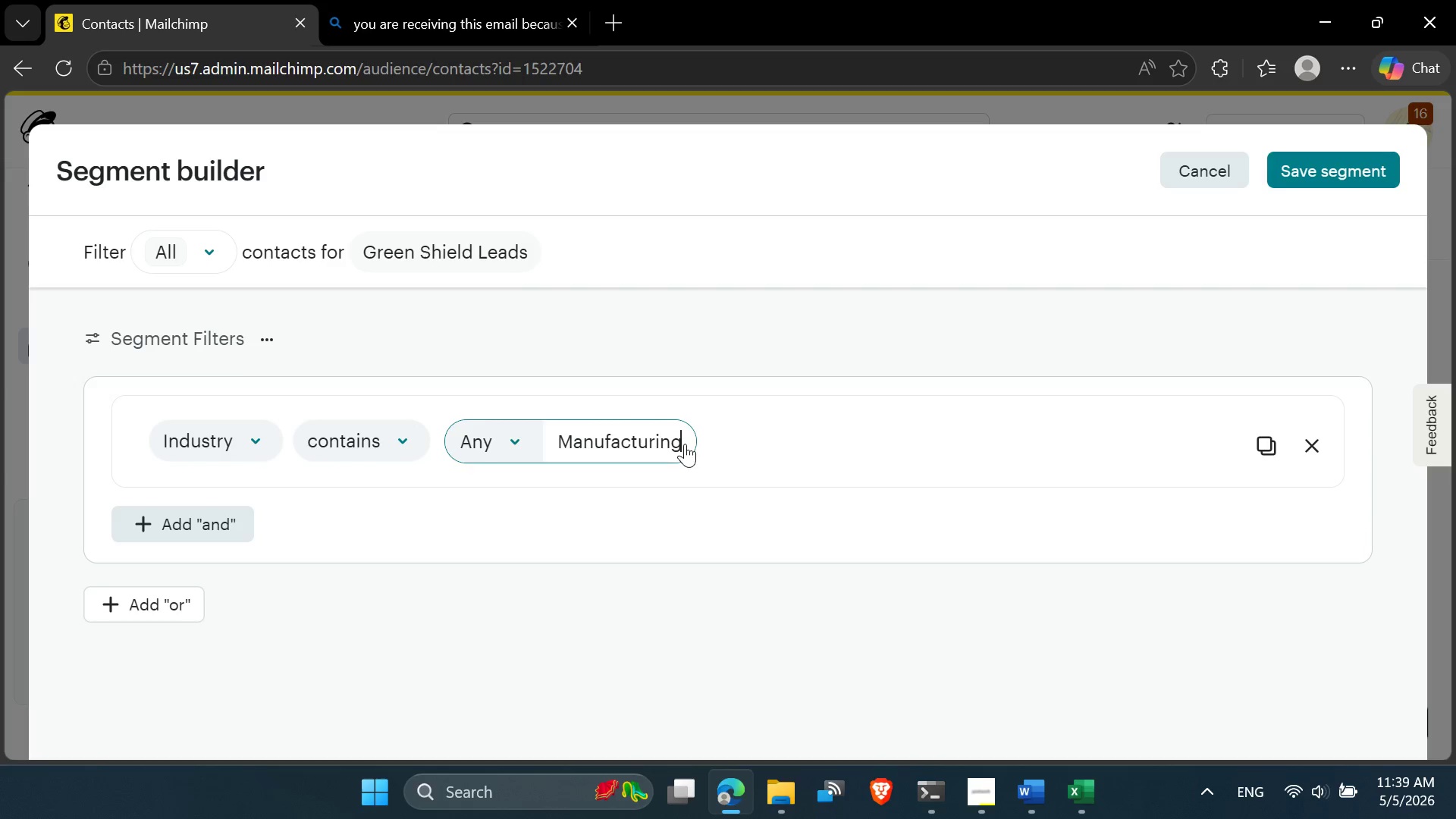 
left_click([970, 457])
 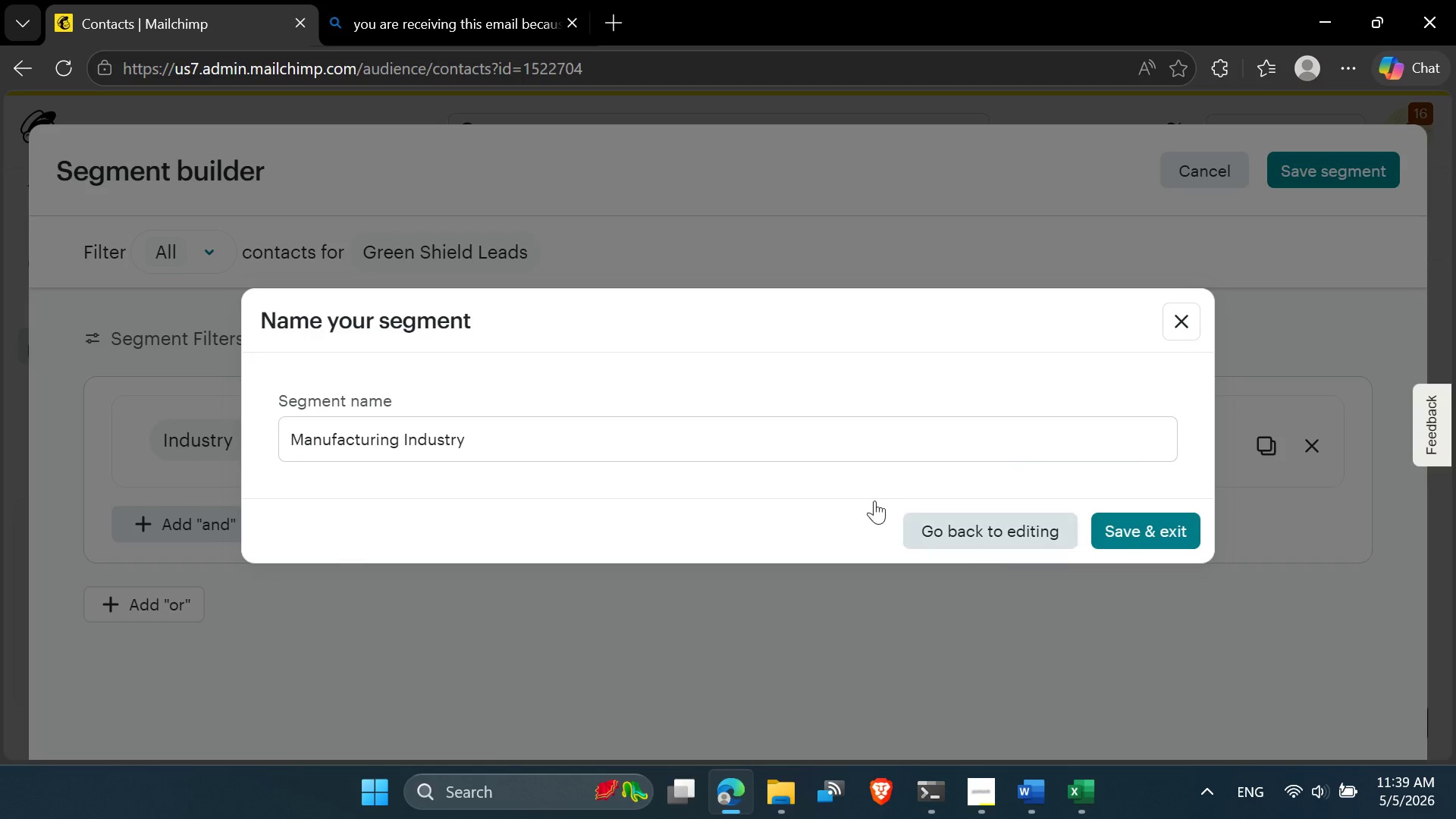 
left_click([1110, 521])
 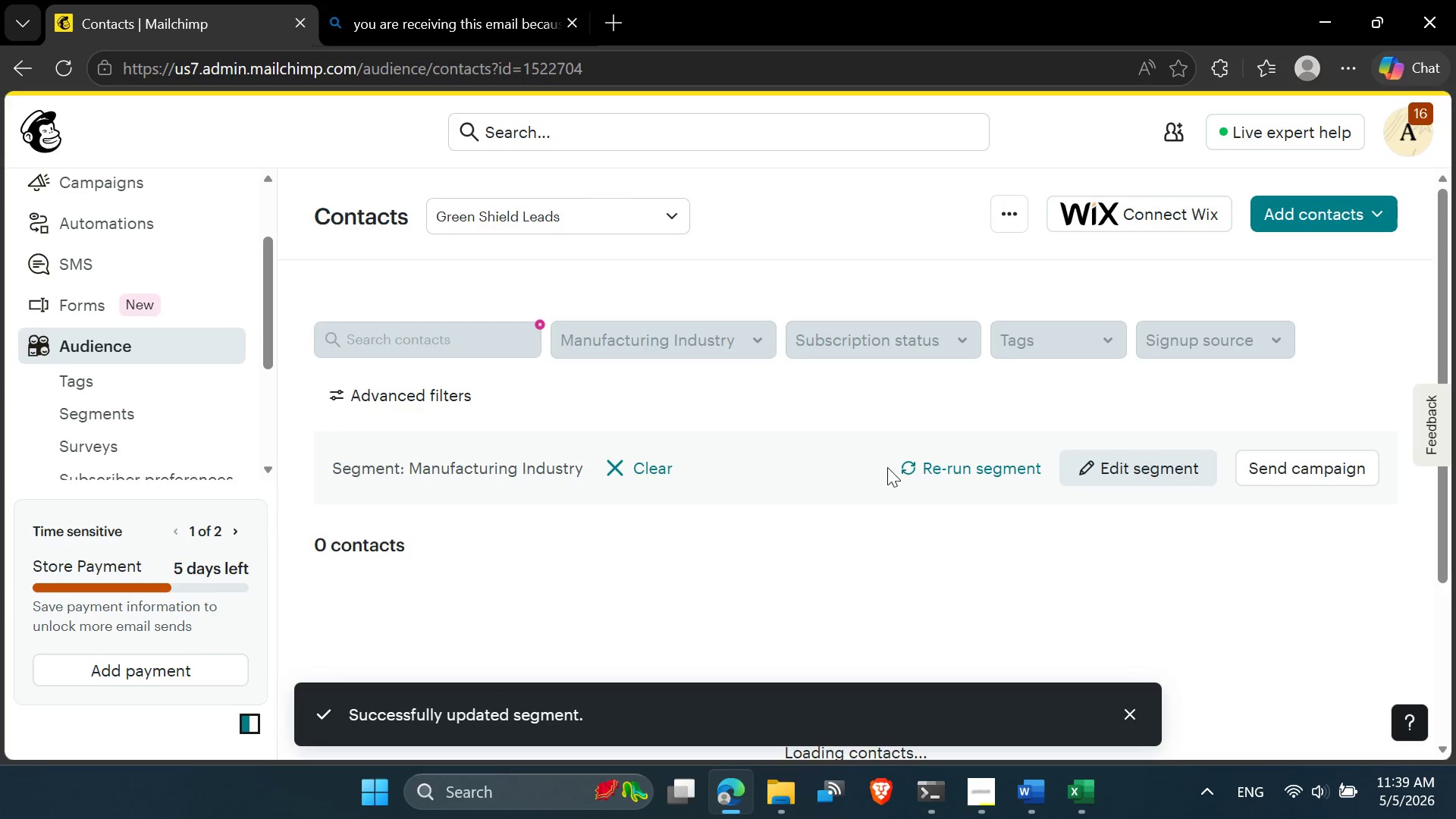 
left_click([987, 482])
 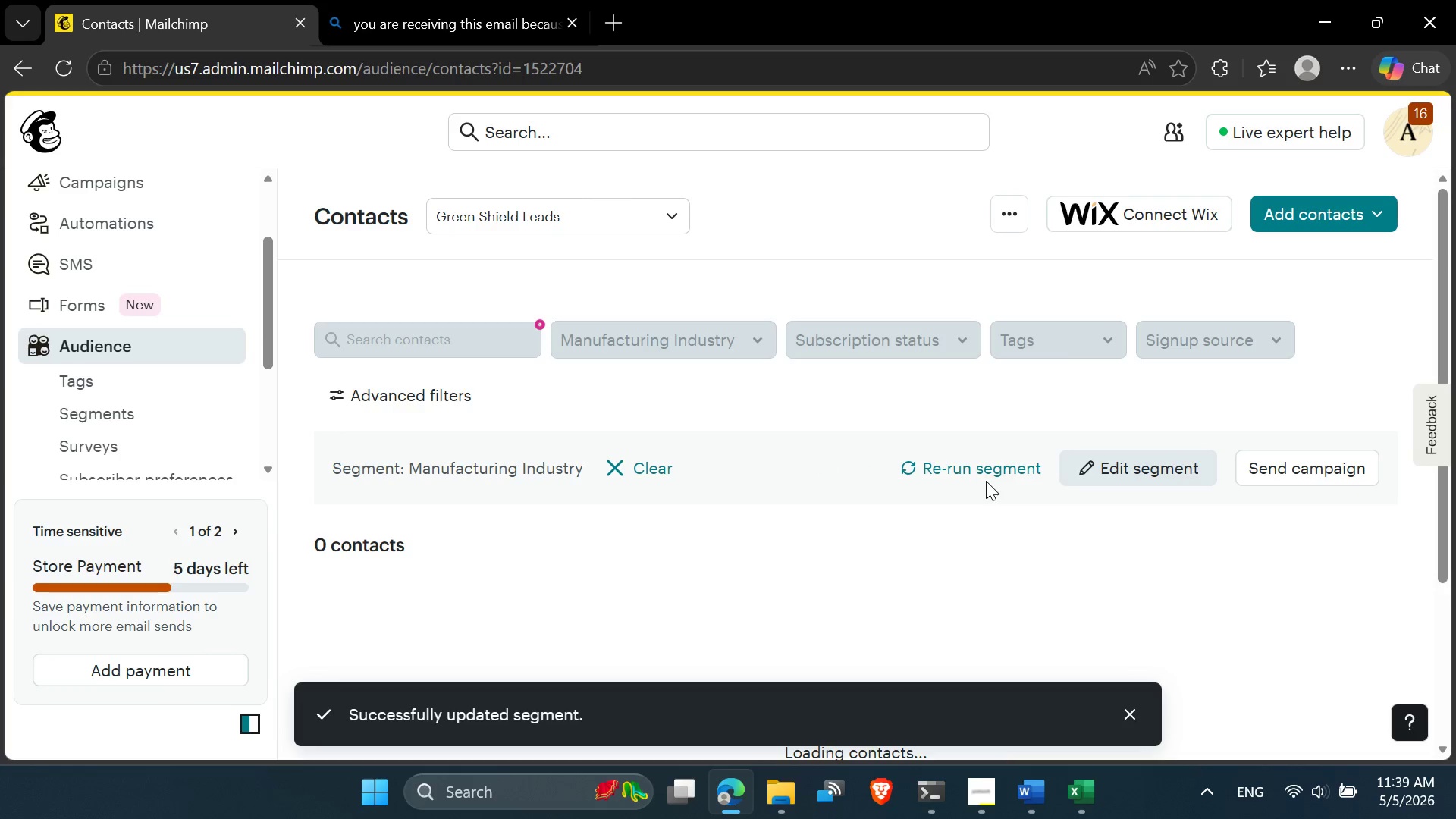 
left_click([987, 472])
 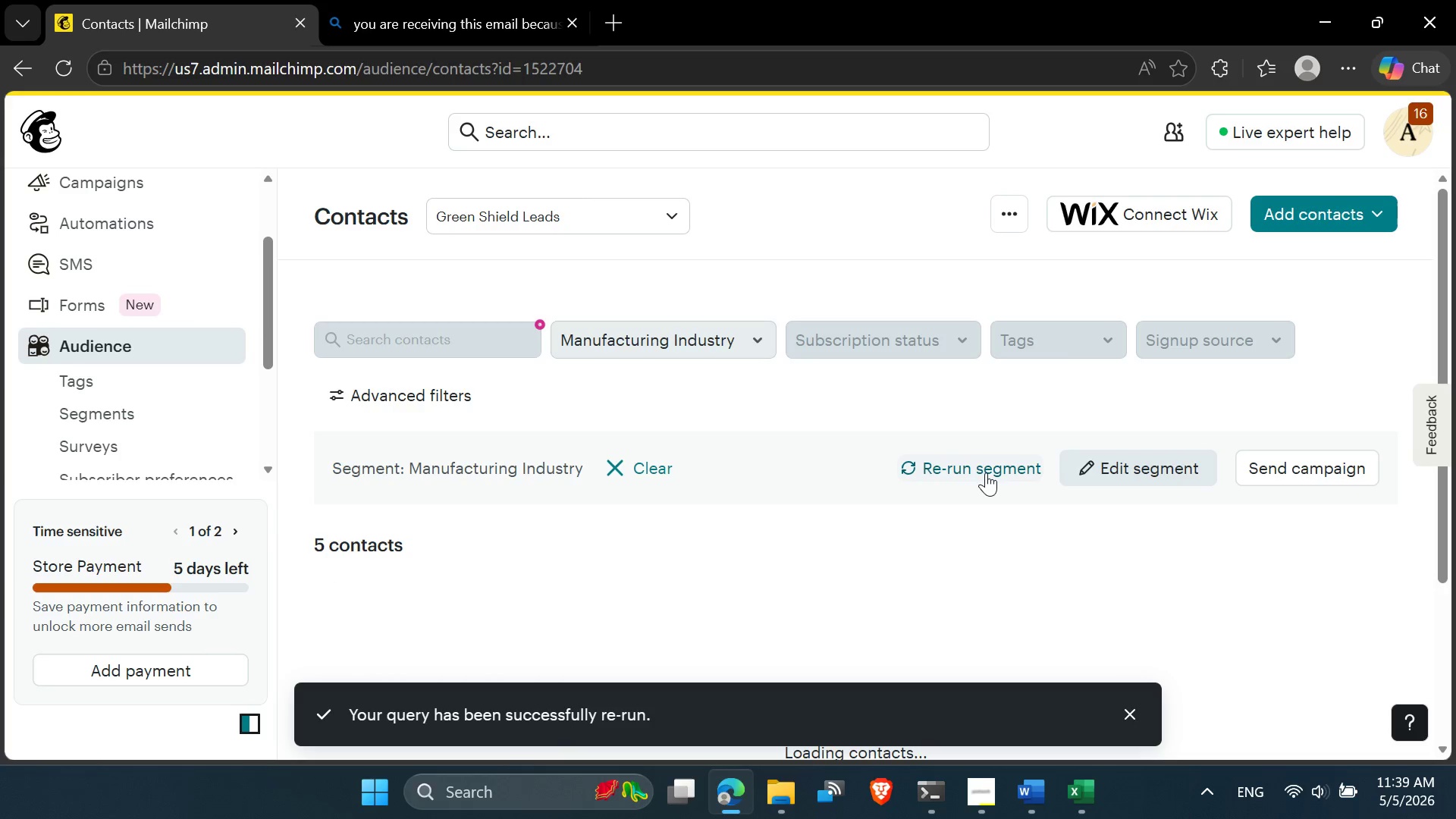 
scroll: coordinate [694, 535], scroll_direction: down, amount: 4.0
 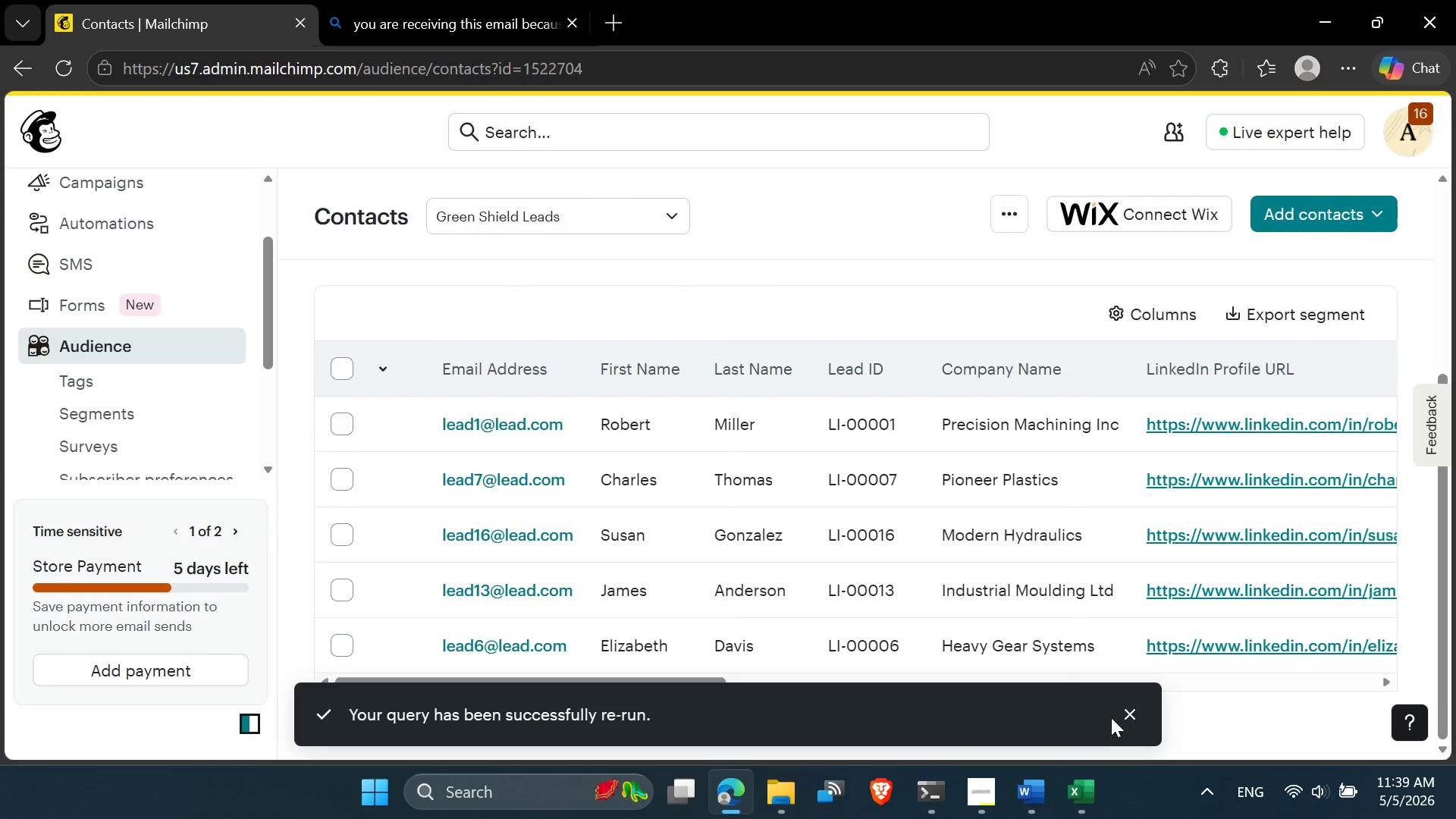 
left_click([1122, 718])
 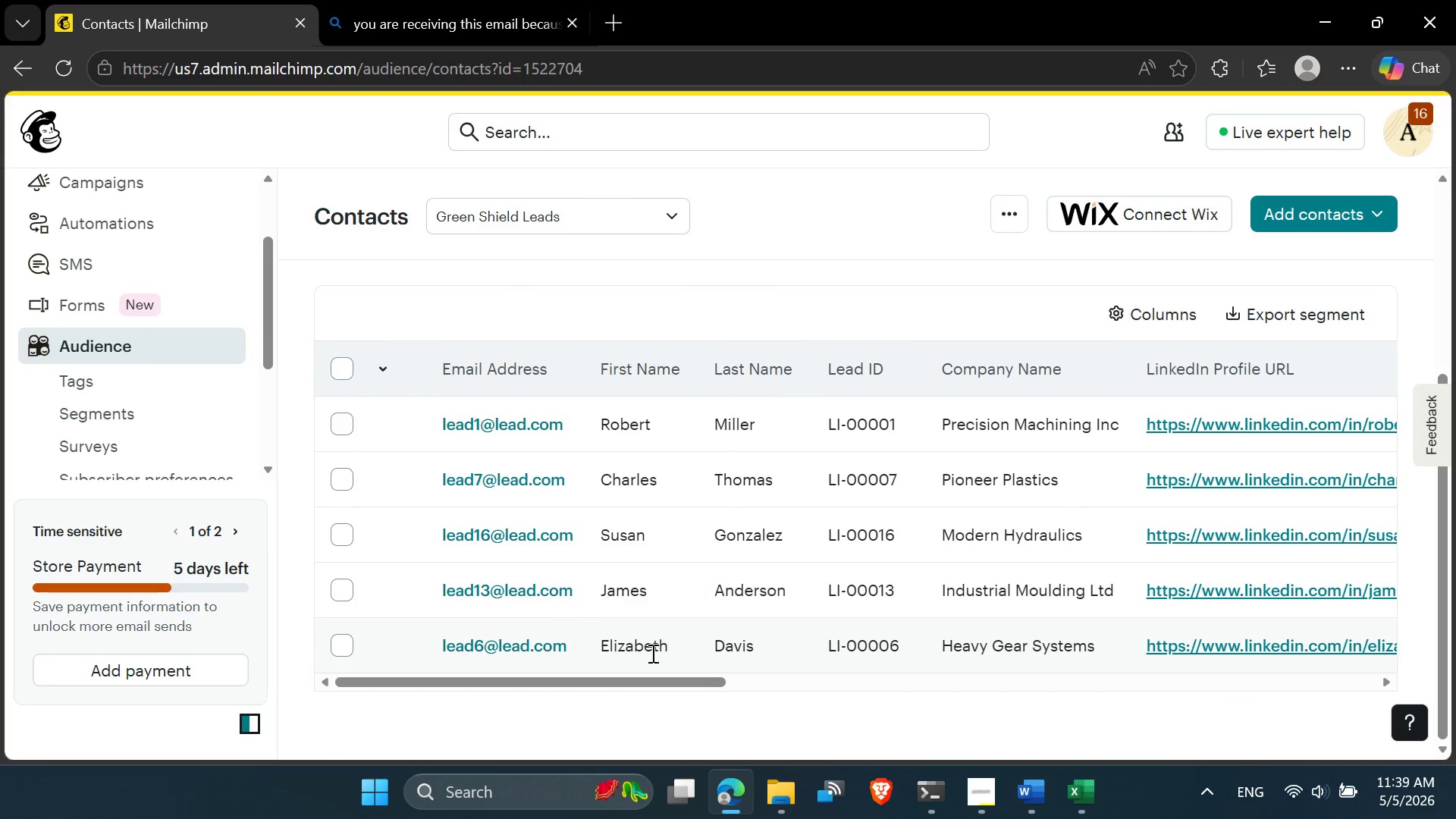 
wait(5.36)
 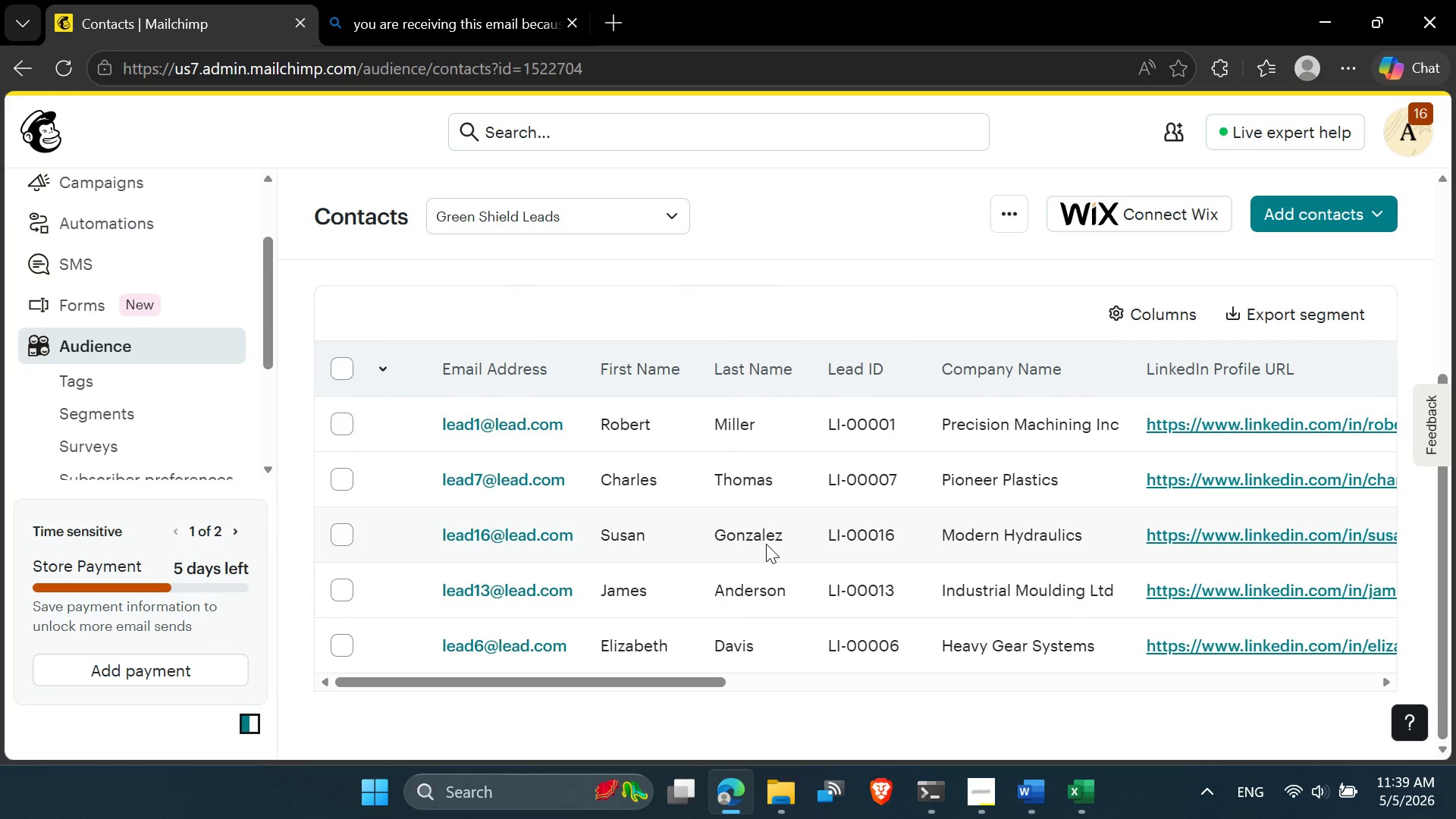 
left_click_drag(start_coordinate=[628, 678], to_coordinate=[514, 711])
 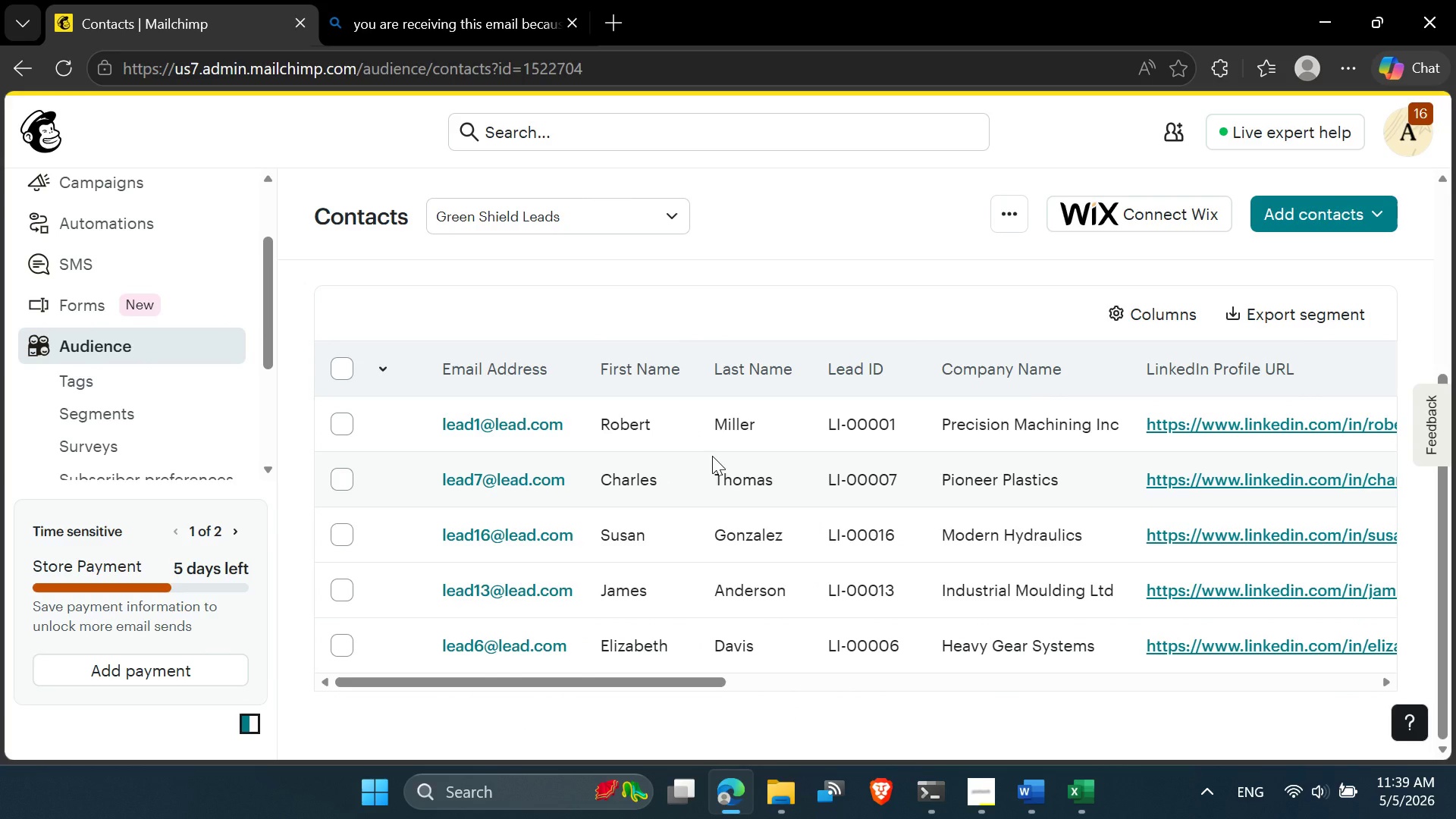 
wait(9.2)
 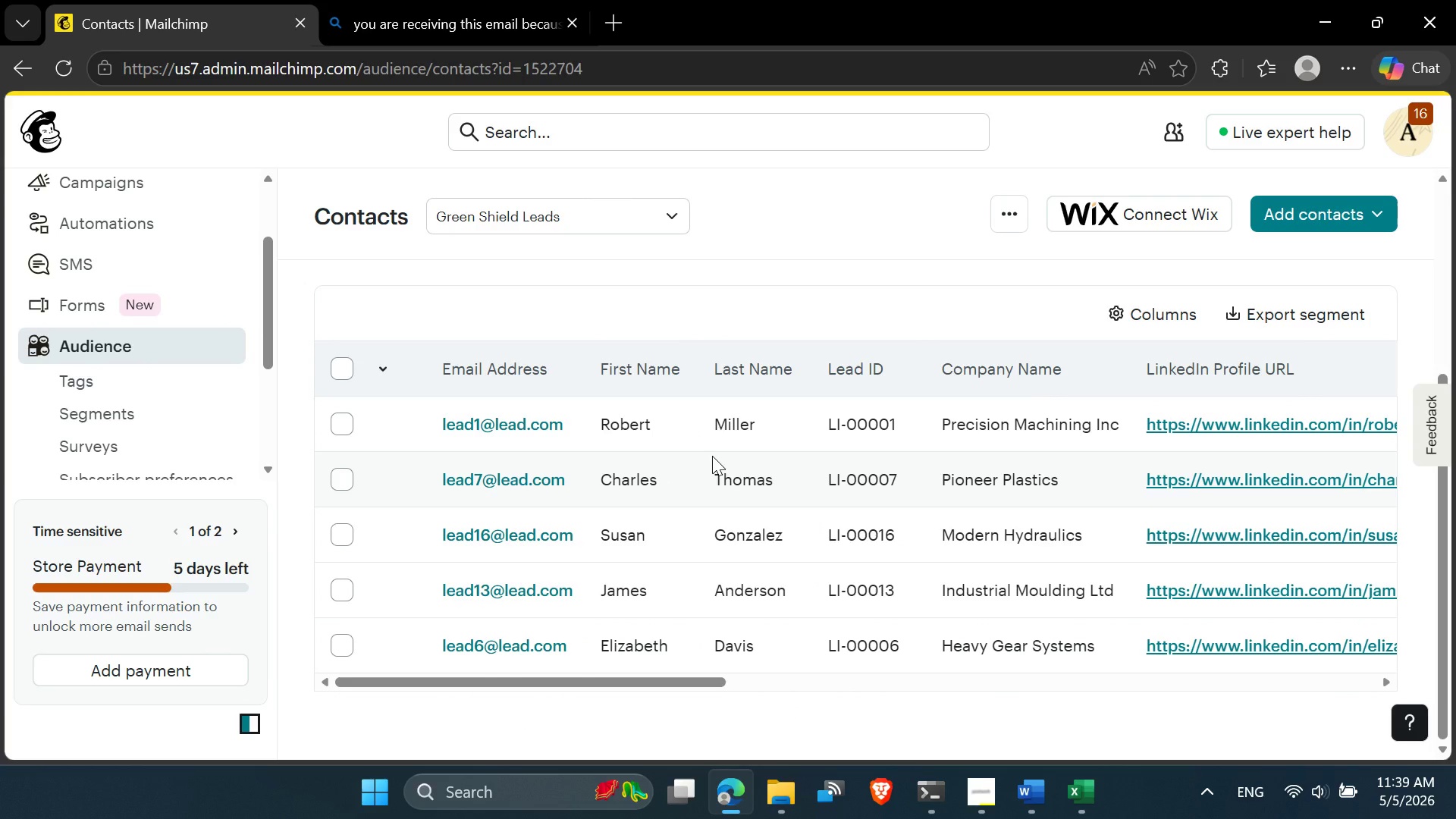 
left_click([88, 353])
 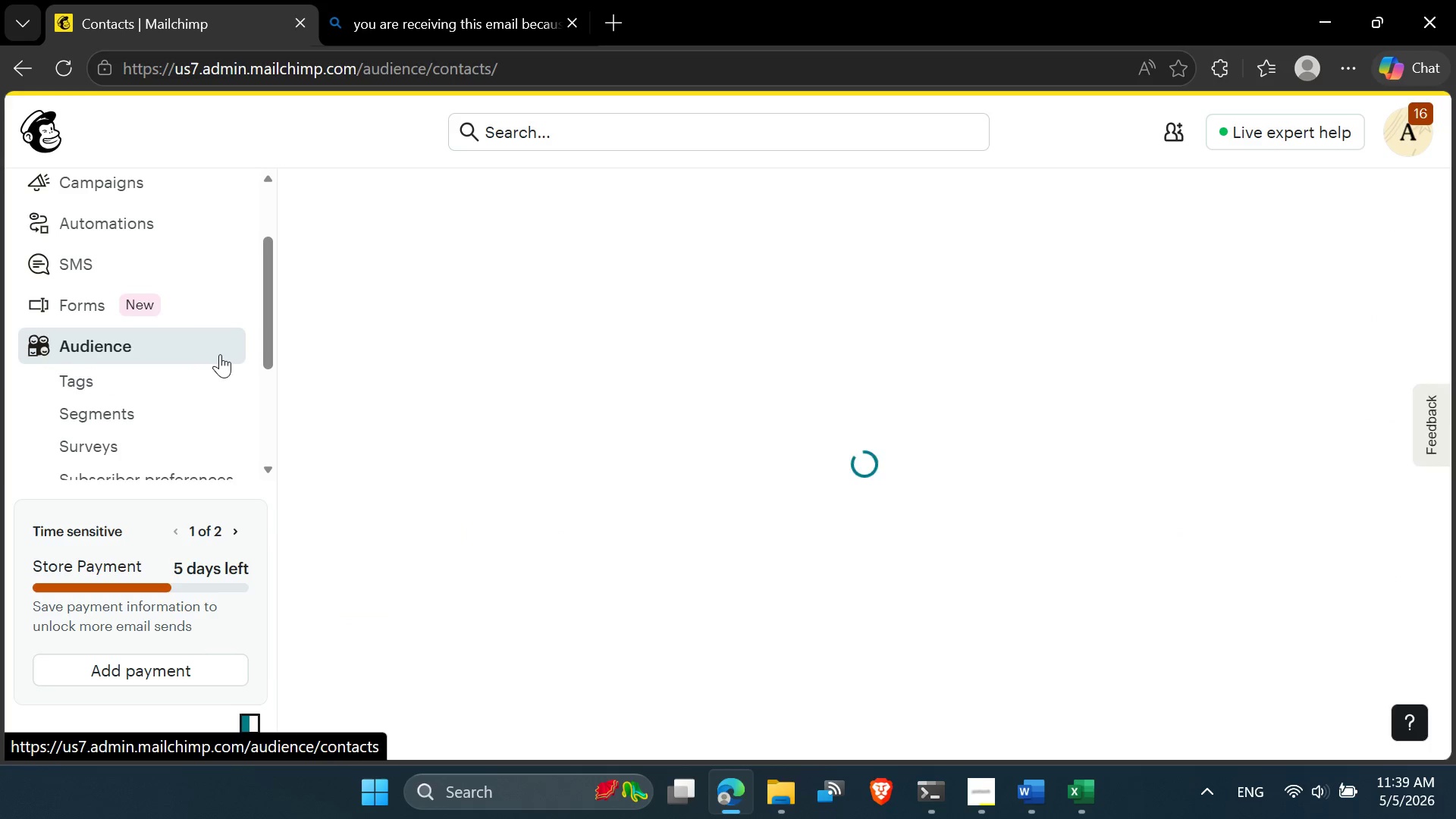 
scroll: coordinate [582, 543], scroll_direction: down, amount: 10.0
 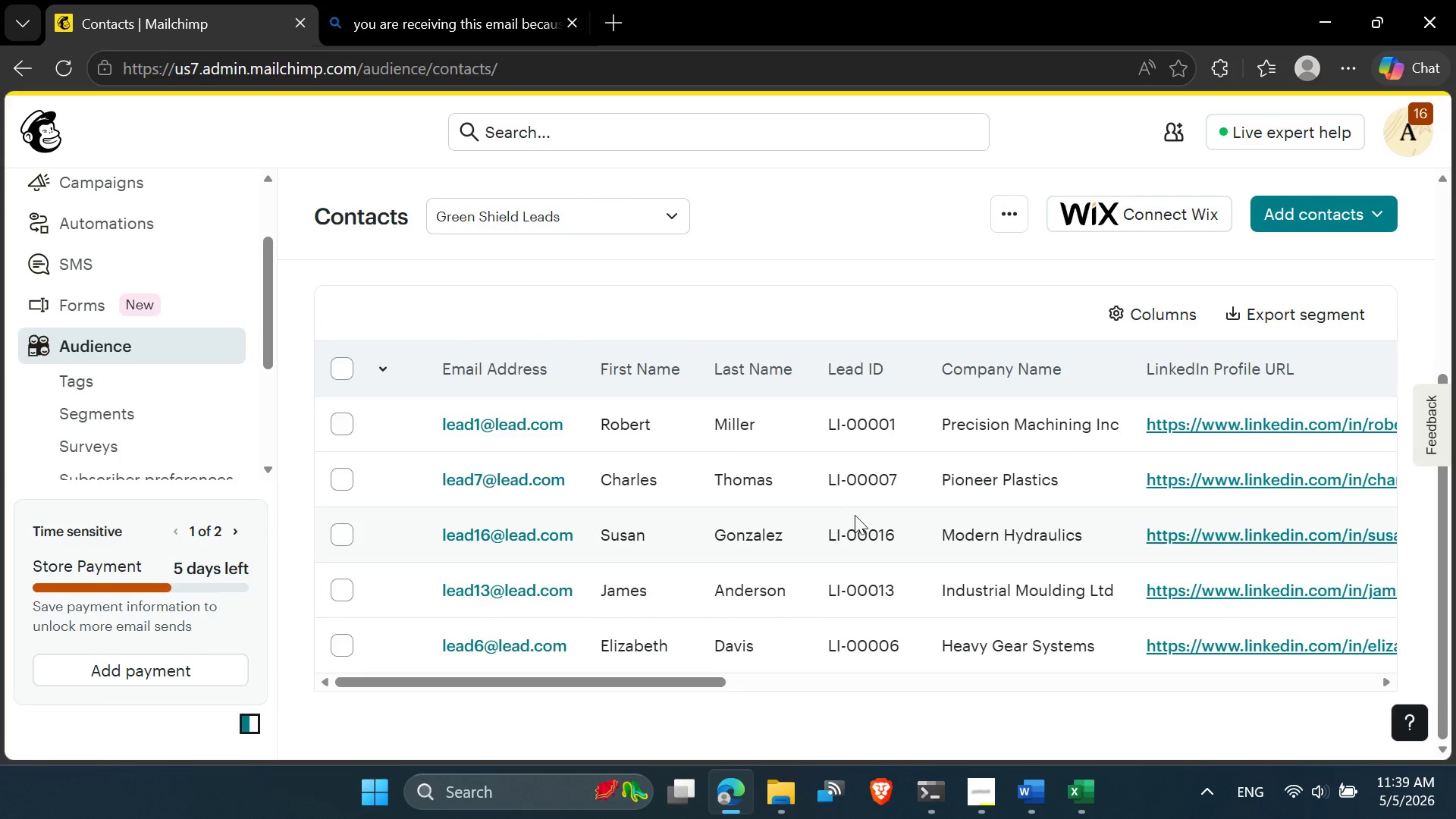 
scroll: coordinate [855, 515], scroll_direction: up, amount: 4.0
 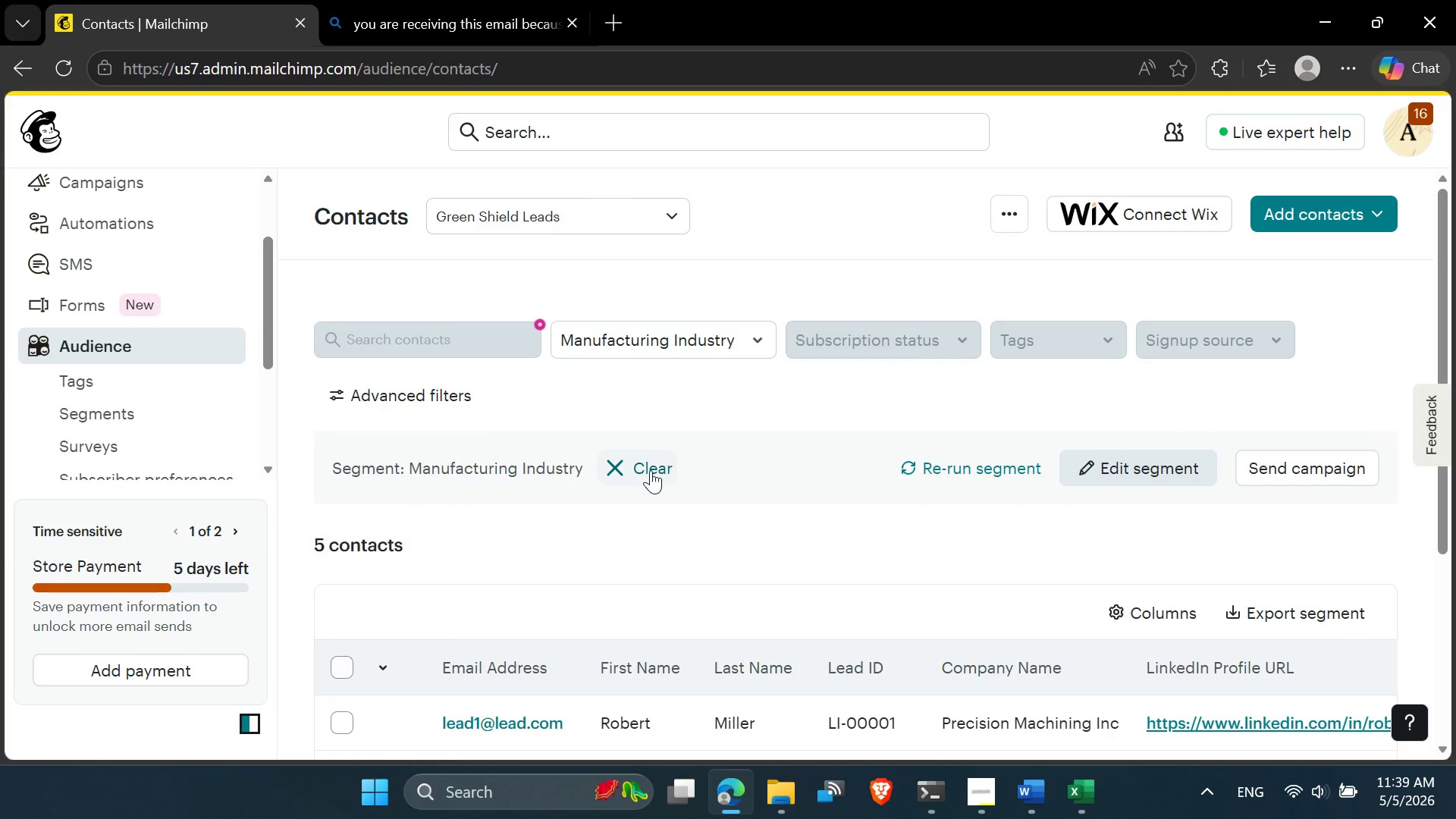 
left_click([651, 470])
 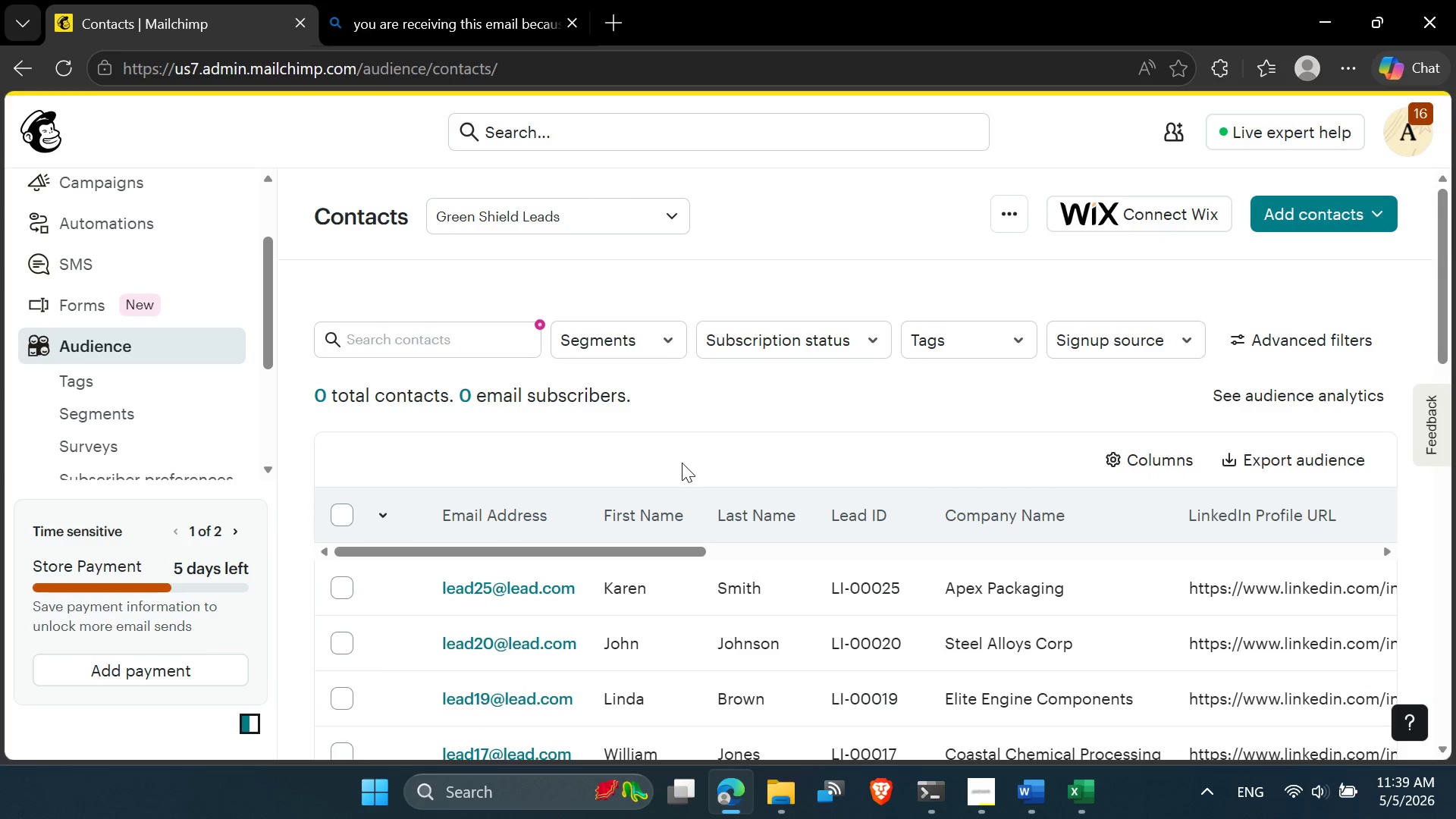 
scroll: coordinate [648, 474], scroll_direction: down, amount: 3.0
 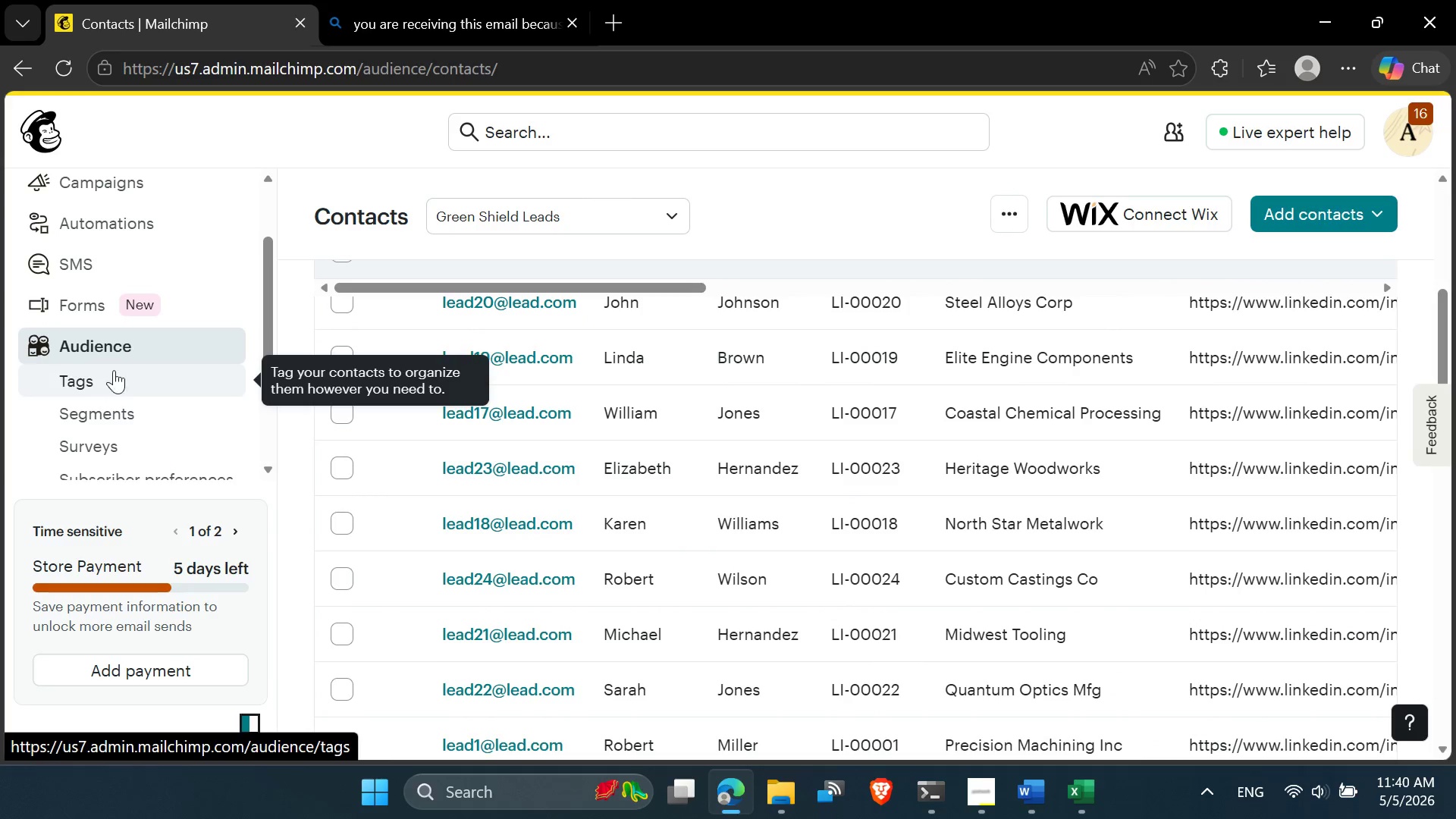 
left_click([124, 357])
 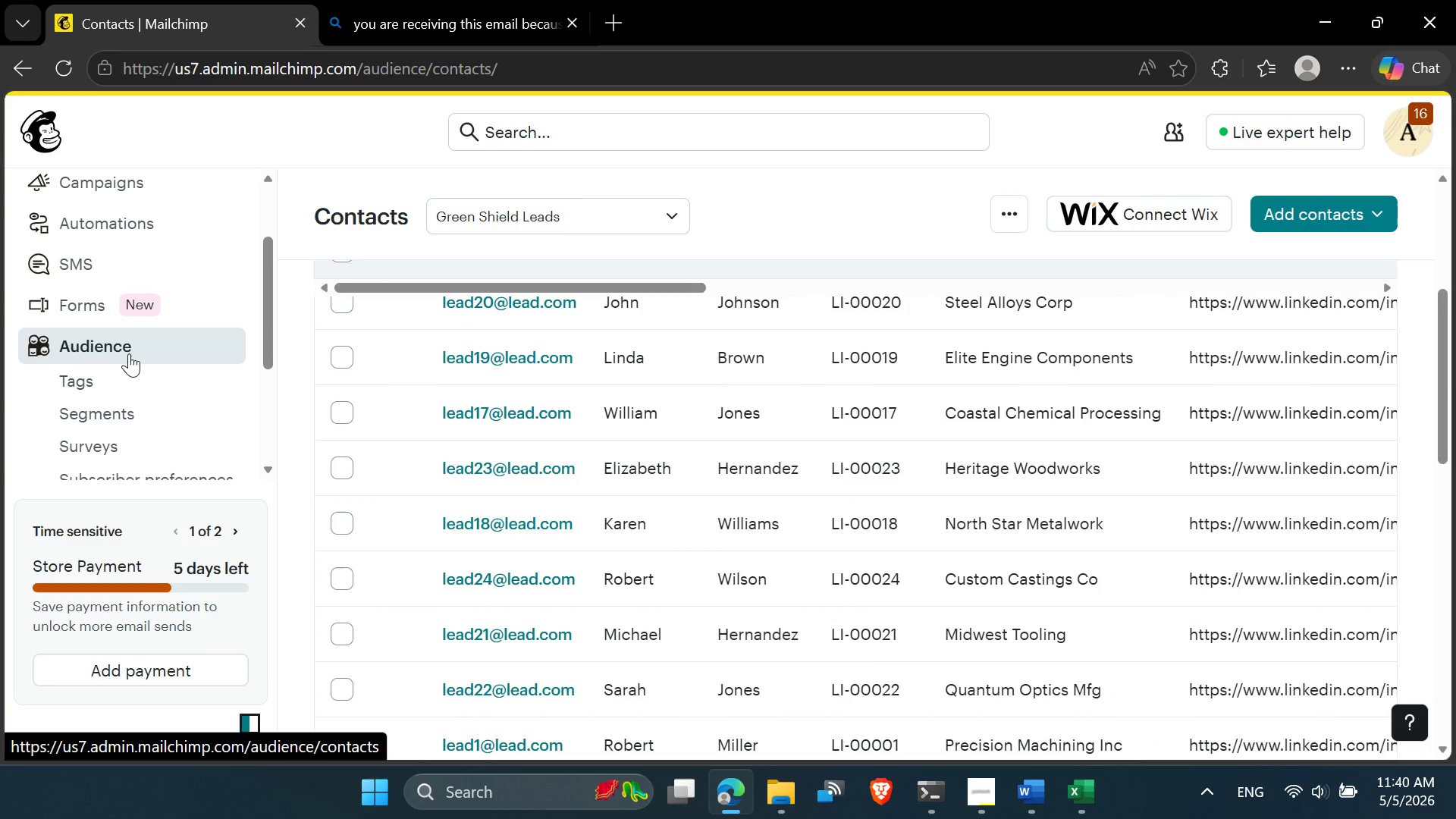 
left_click([129, 353])
 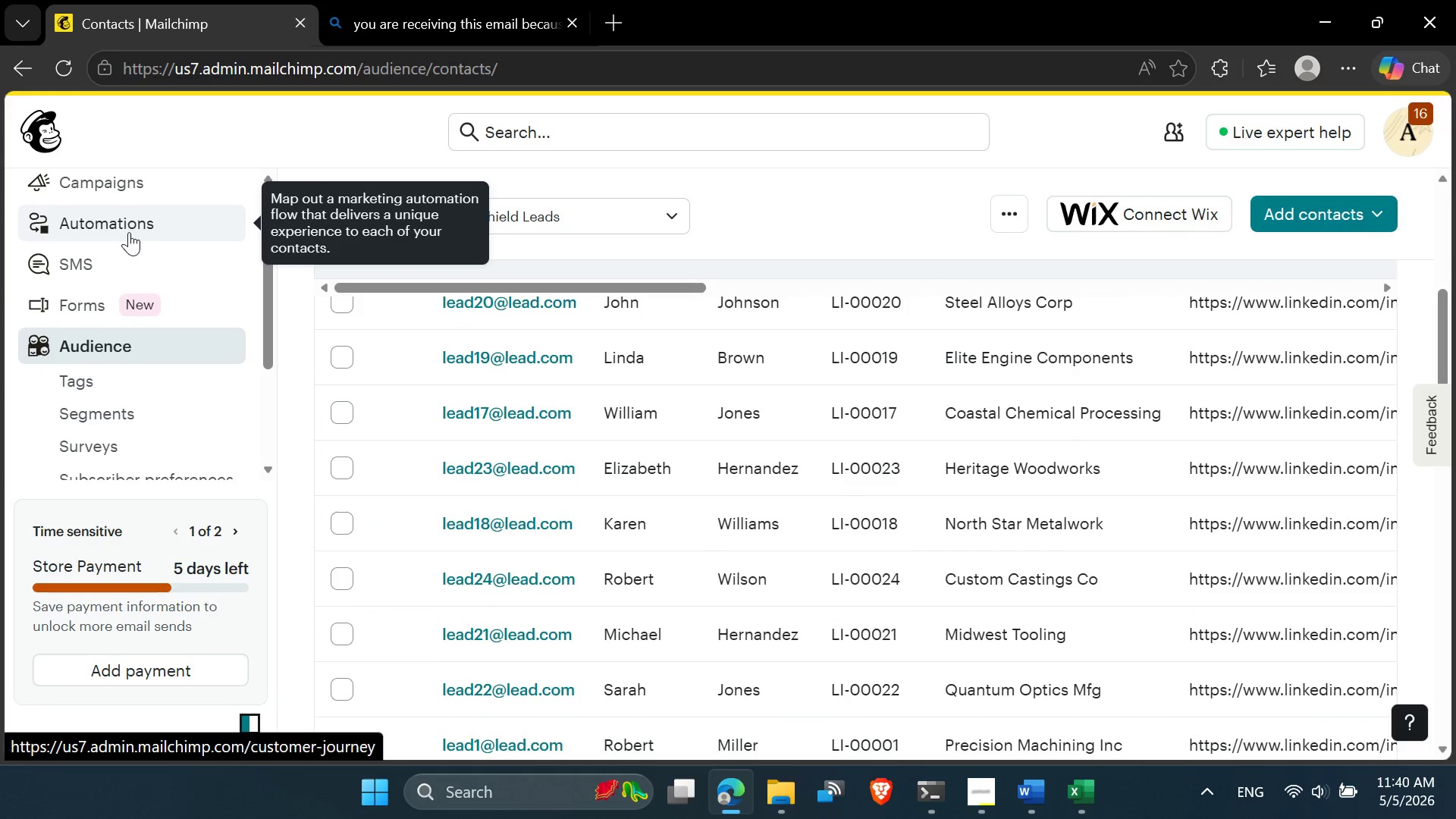 
scroll: coordinate [588, 389], scroll_direction: down, amount: 2.0
 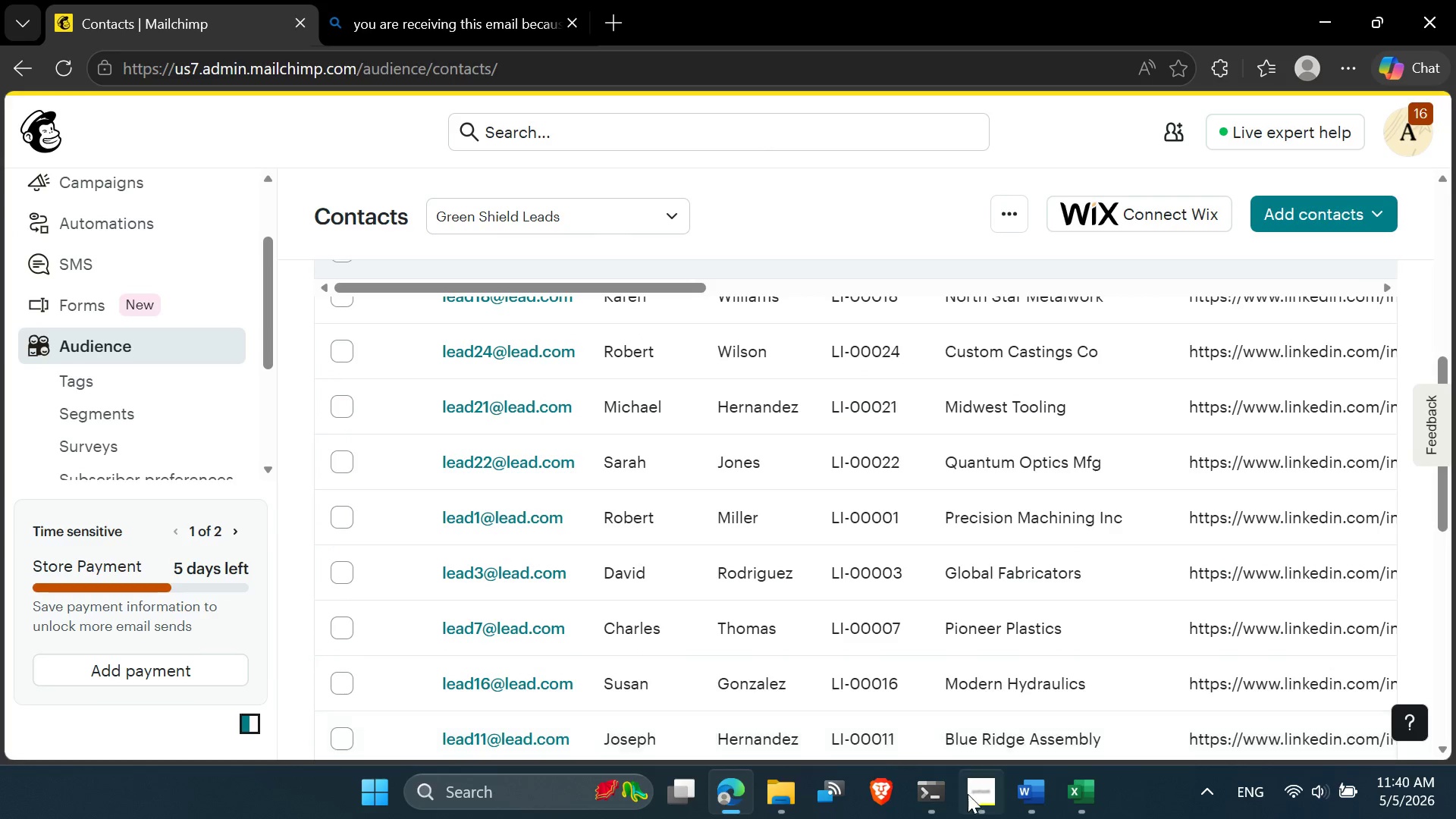 
left_click([978, 798])